 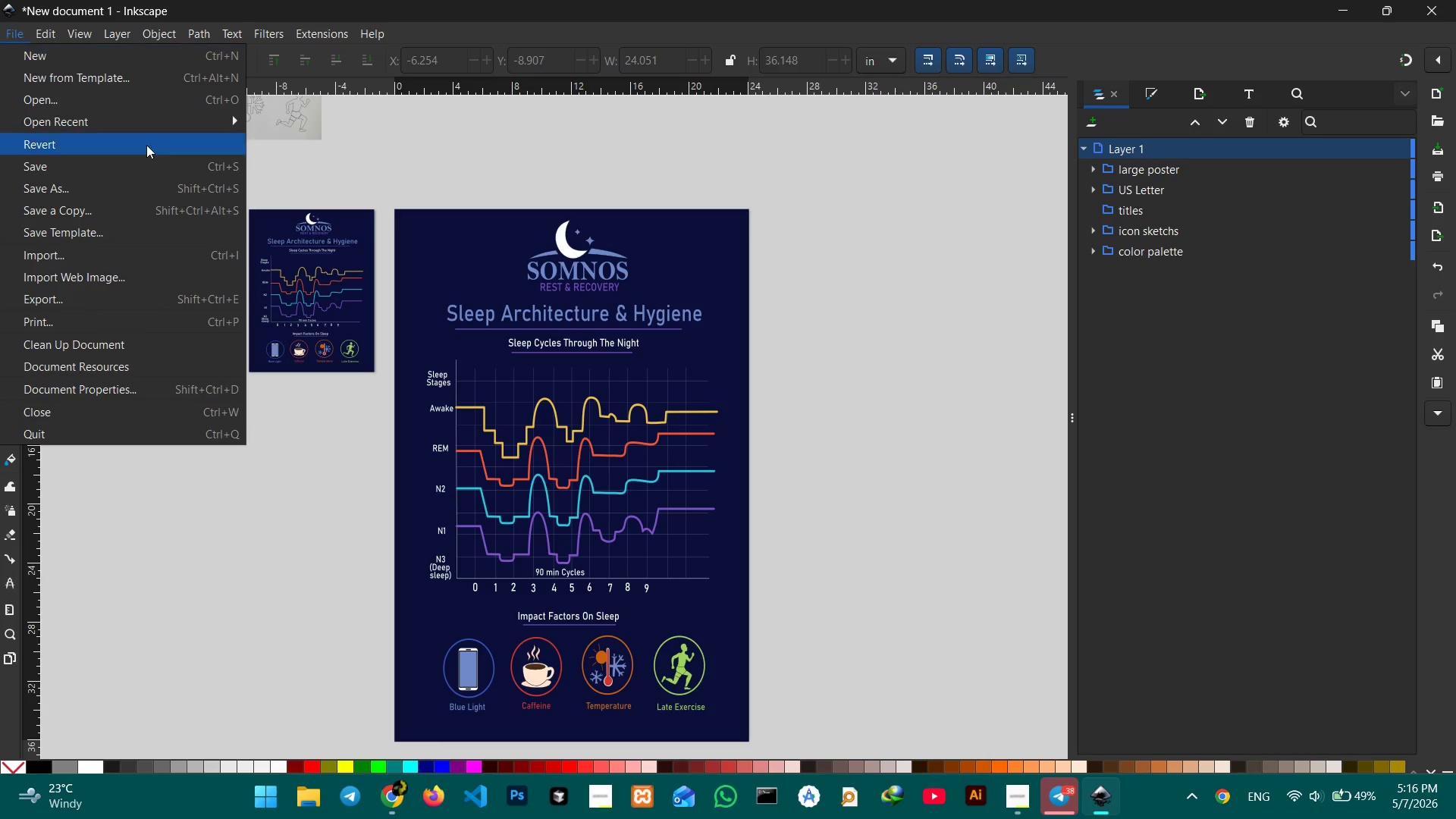 
left_click([148, 177])
 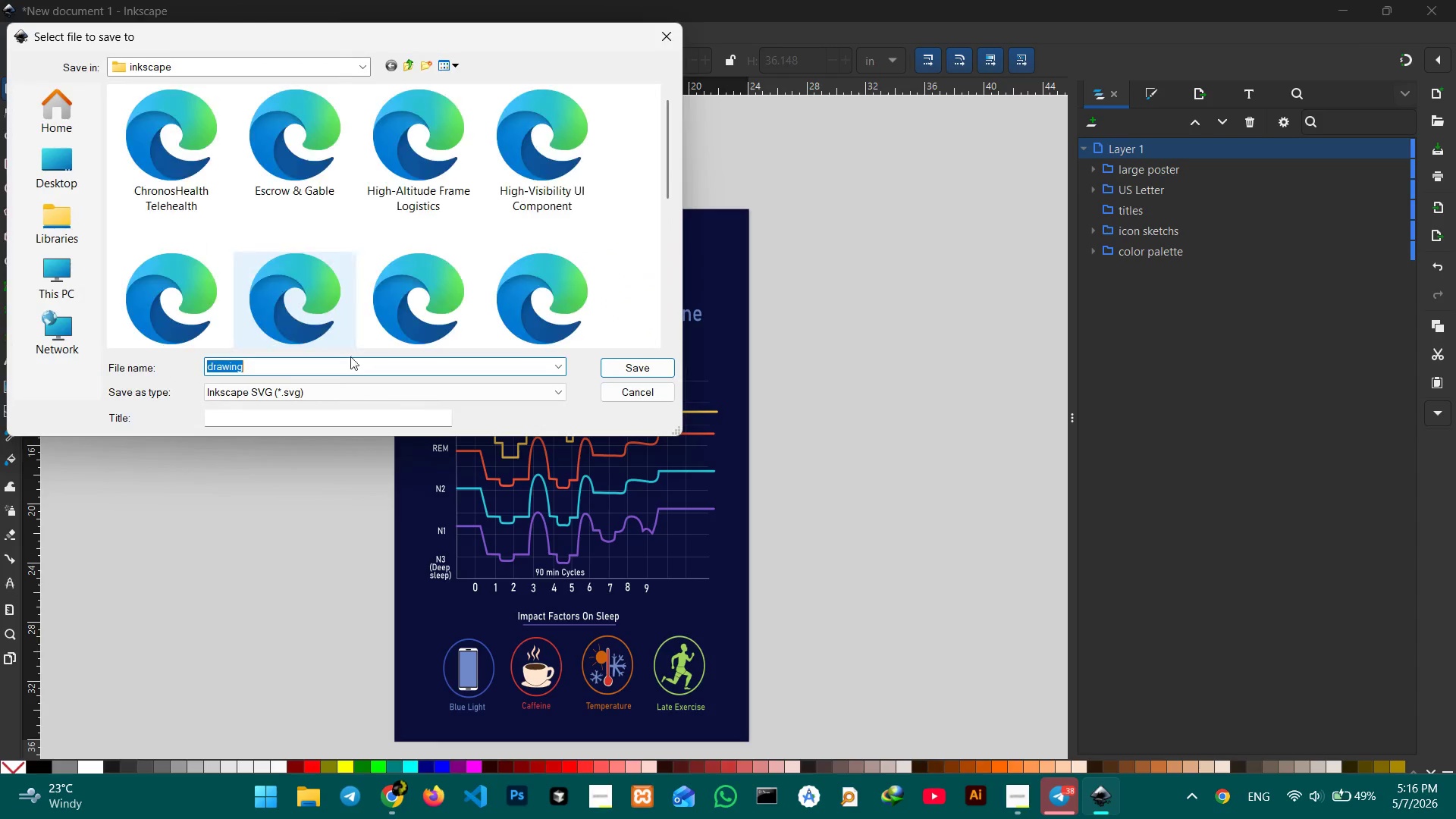 
key(Control+V)
 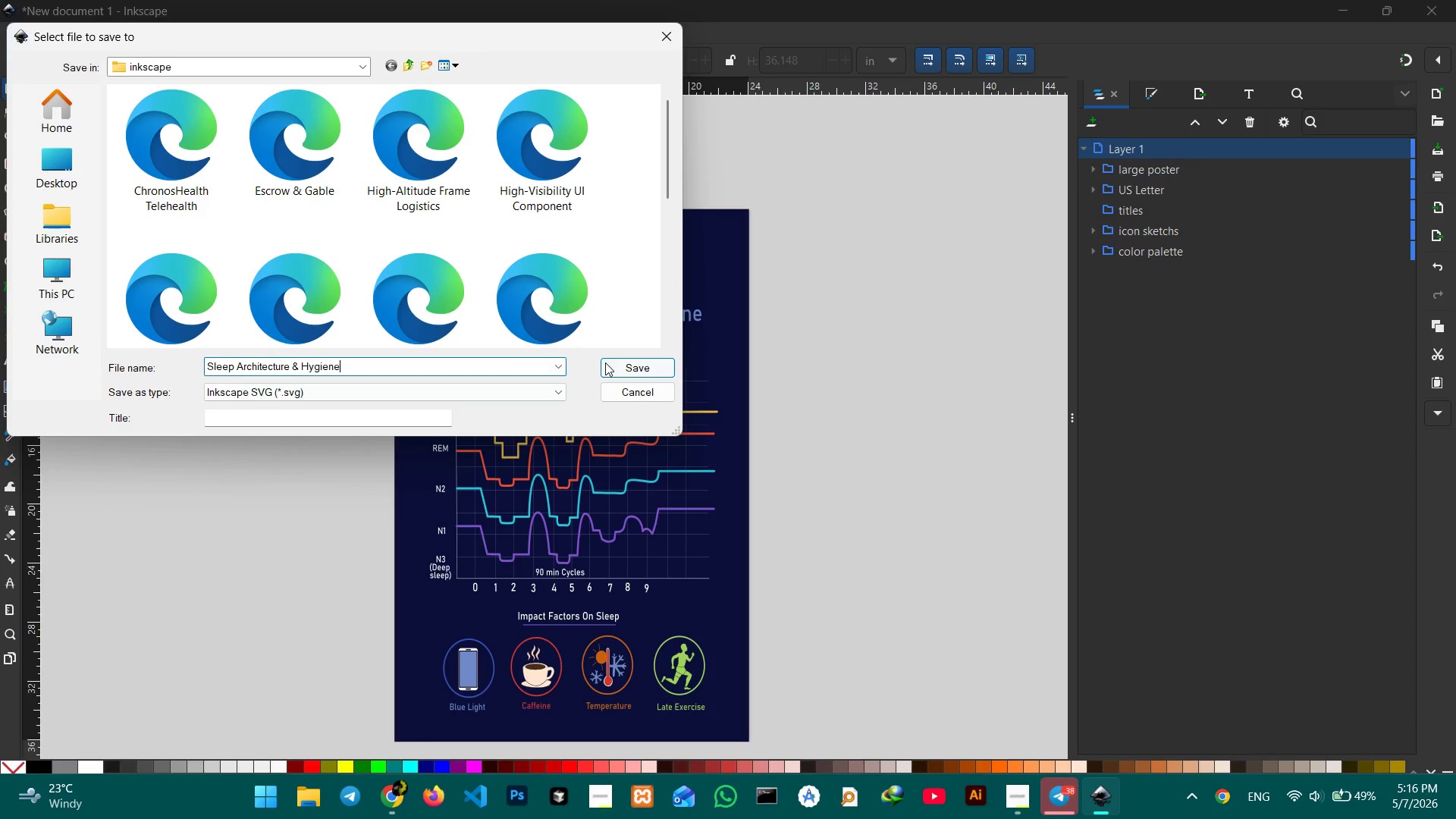 
left_click([621, 362])
 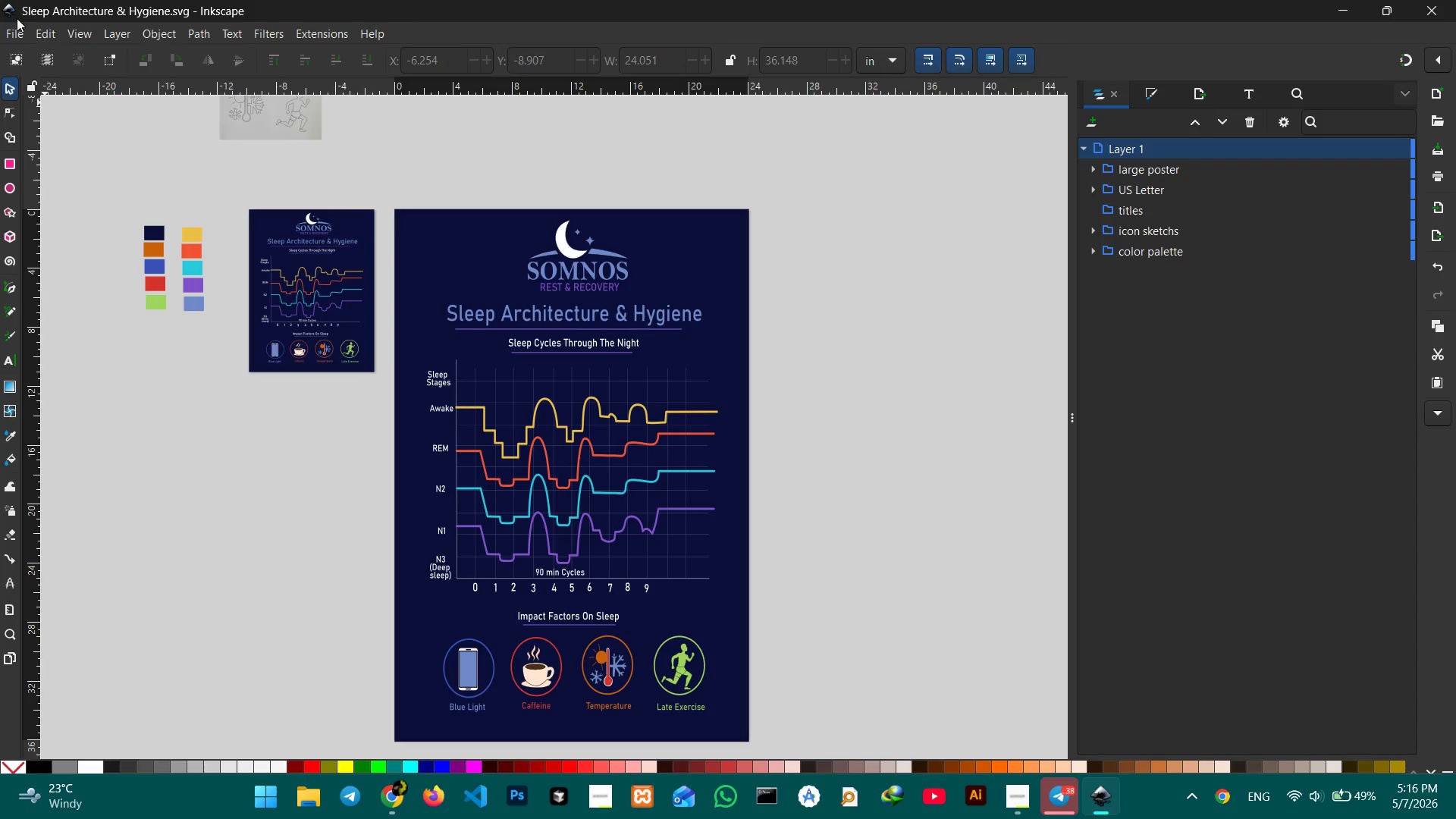 
left_click([11, 36])
 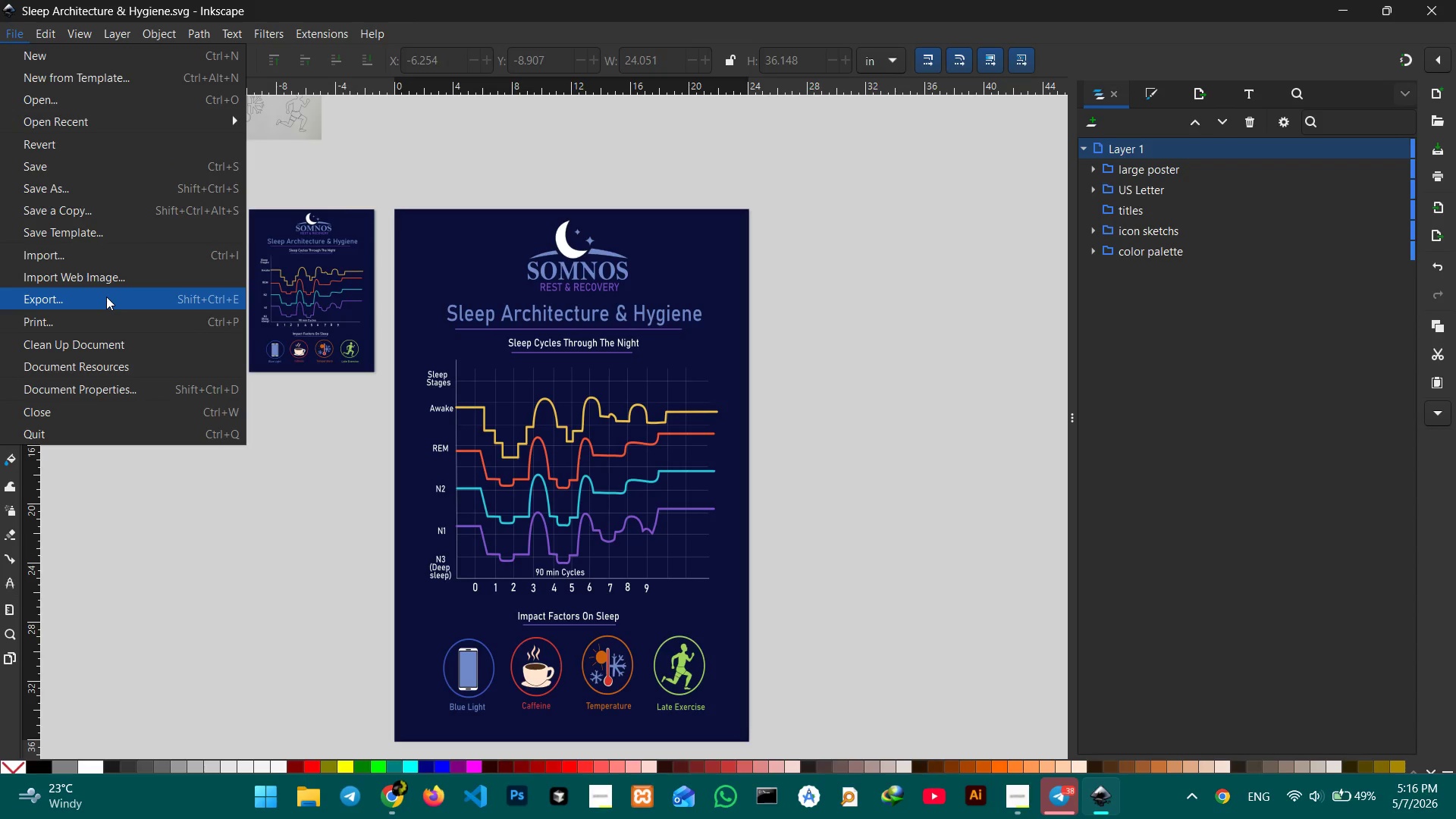 
left_click([106, 297])
 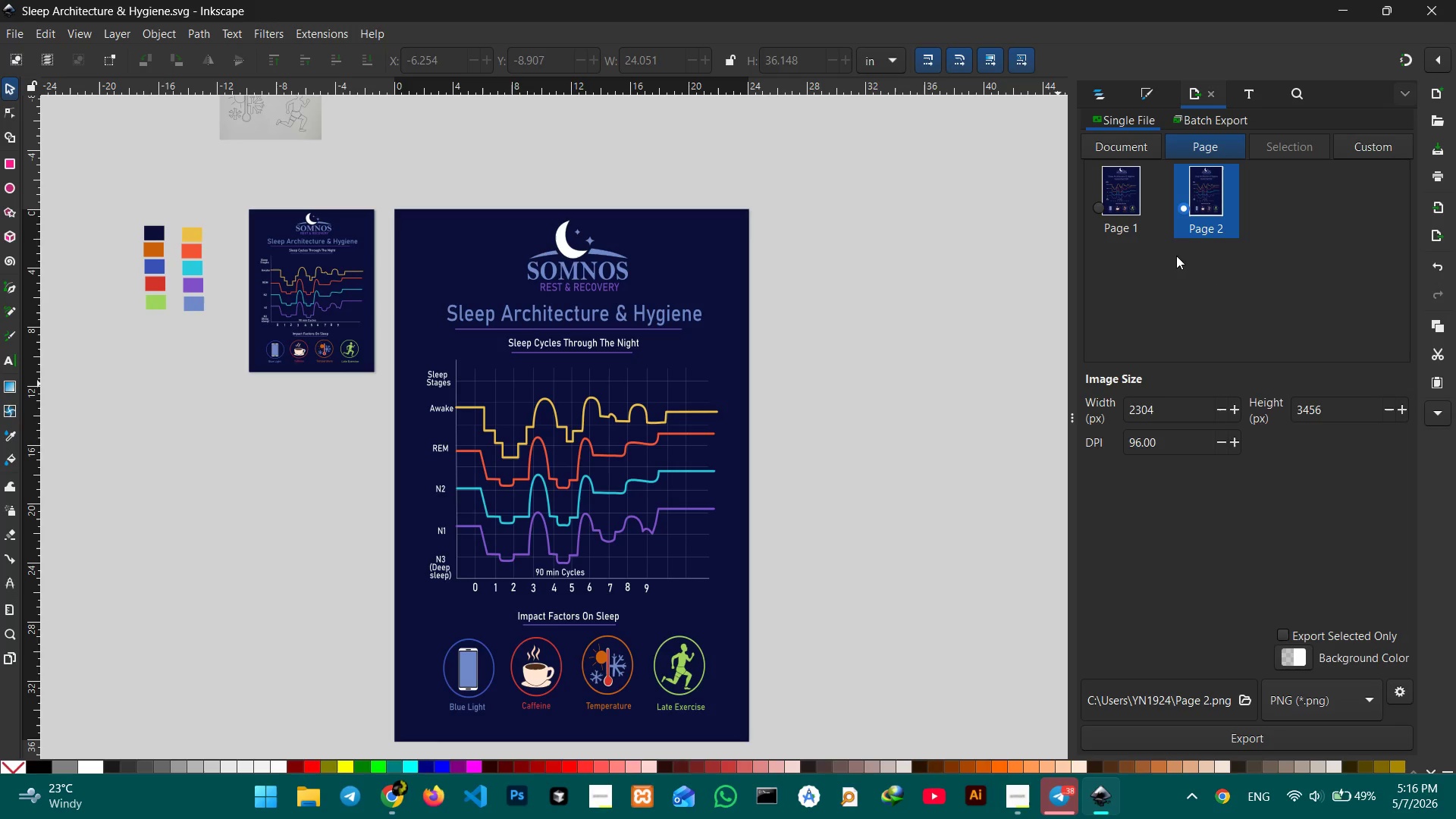 
left_click([1118, 187])
 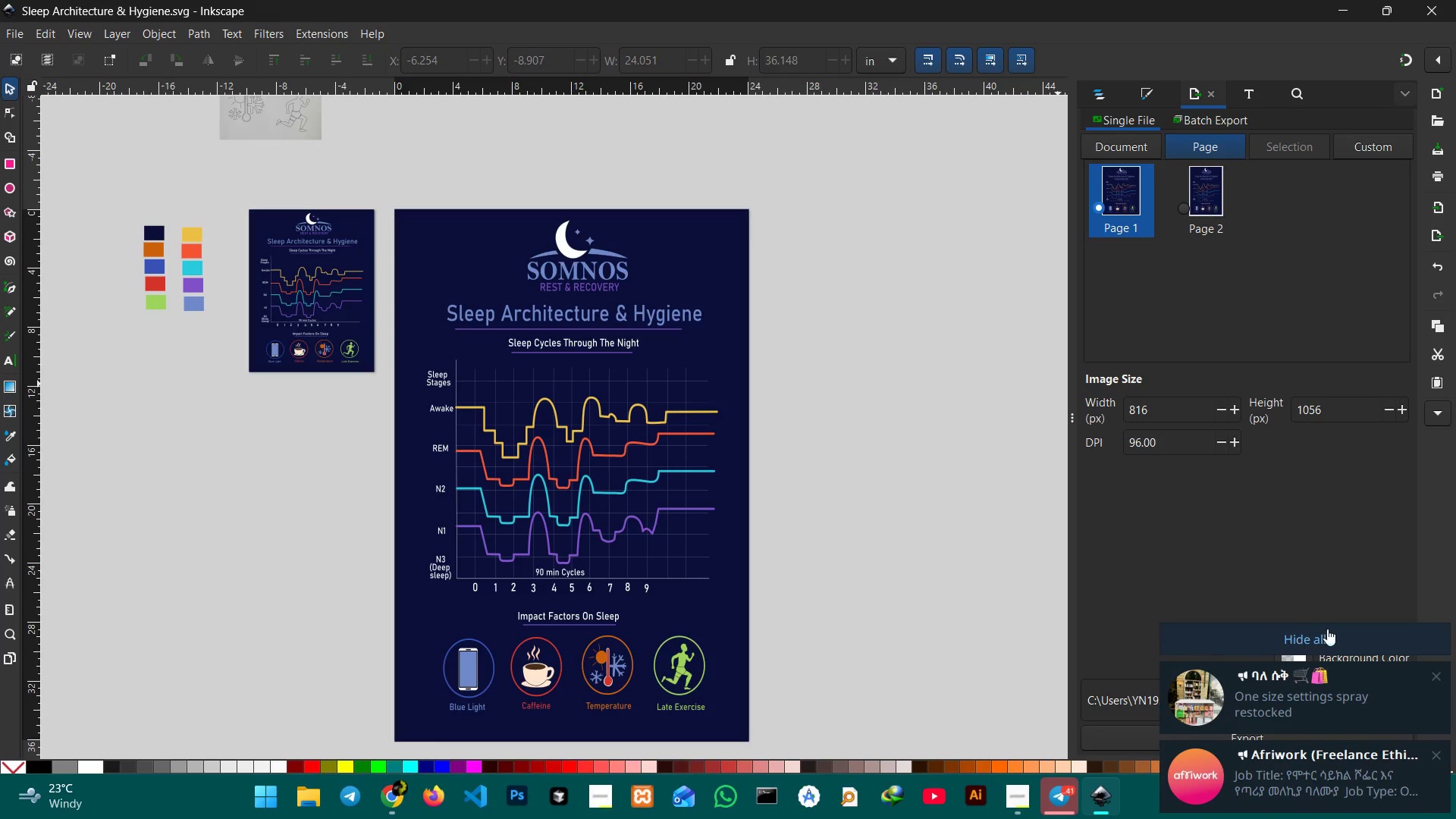 
left_click([1317, 638])
 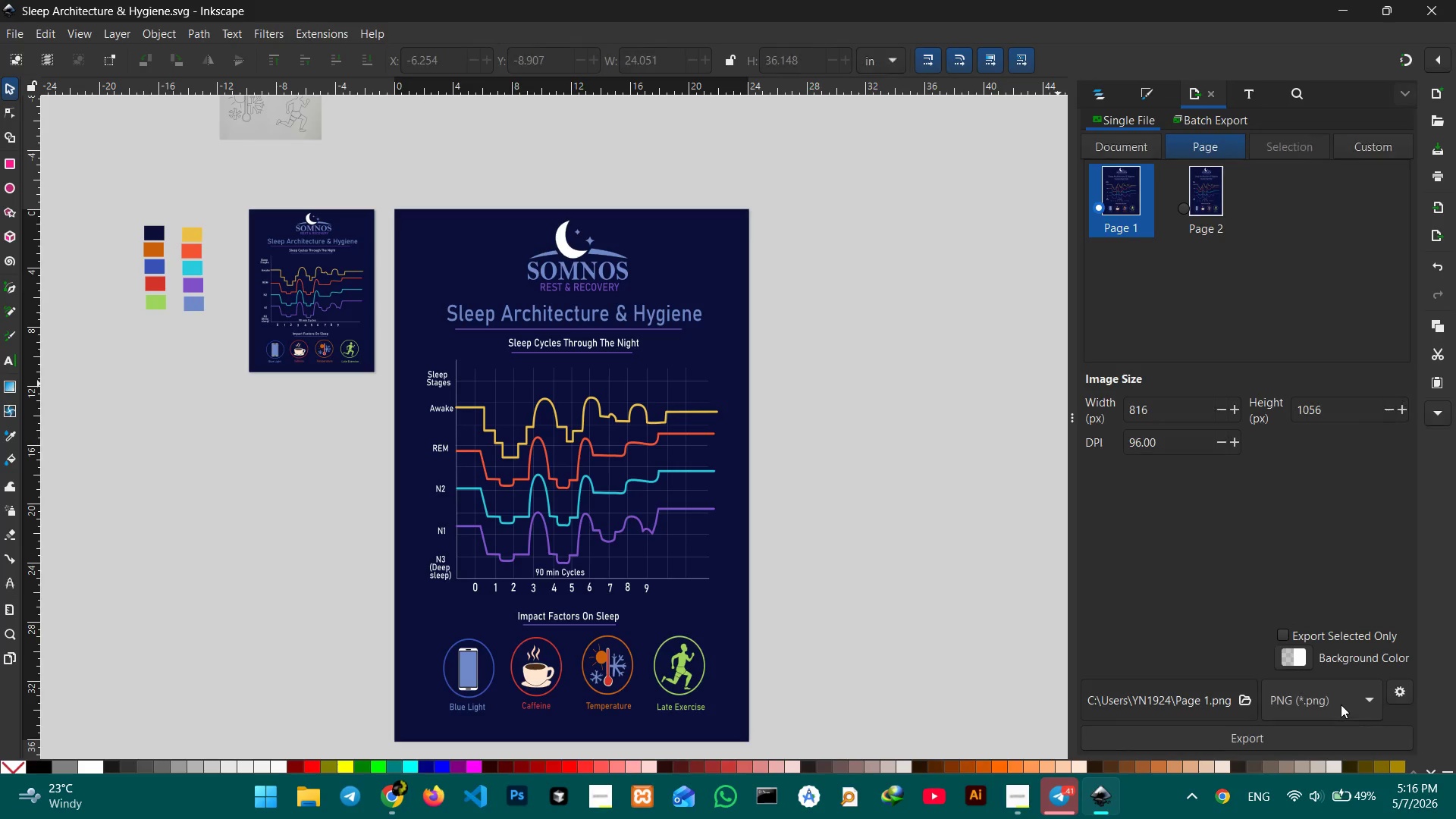 
left_click([1341, 704])
 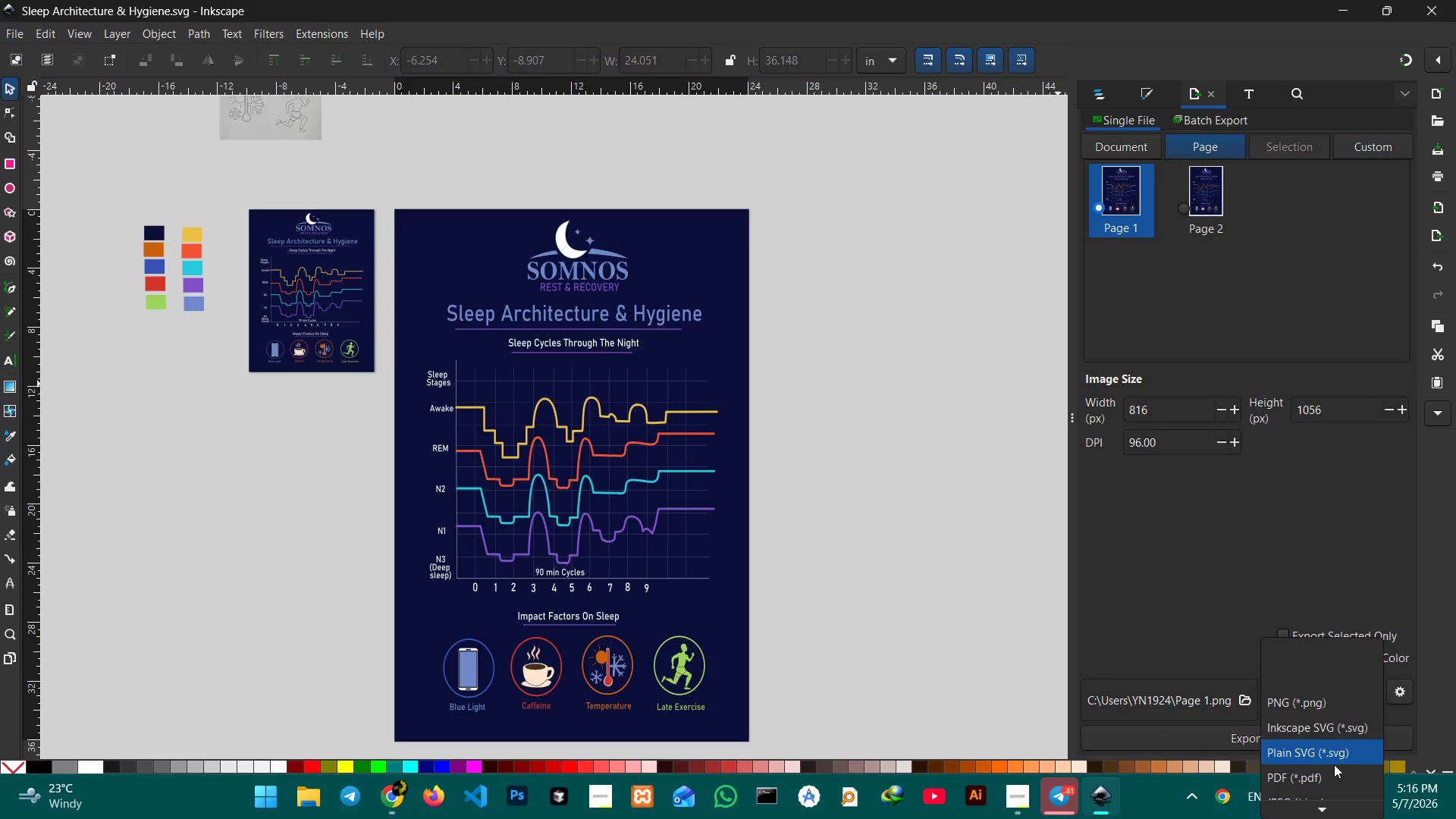 
left_click([1332, 770])
 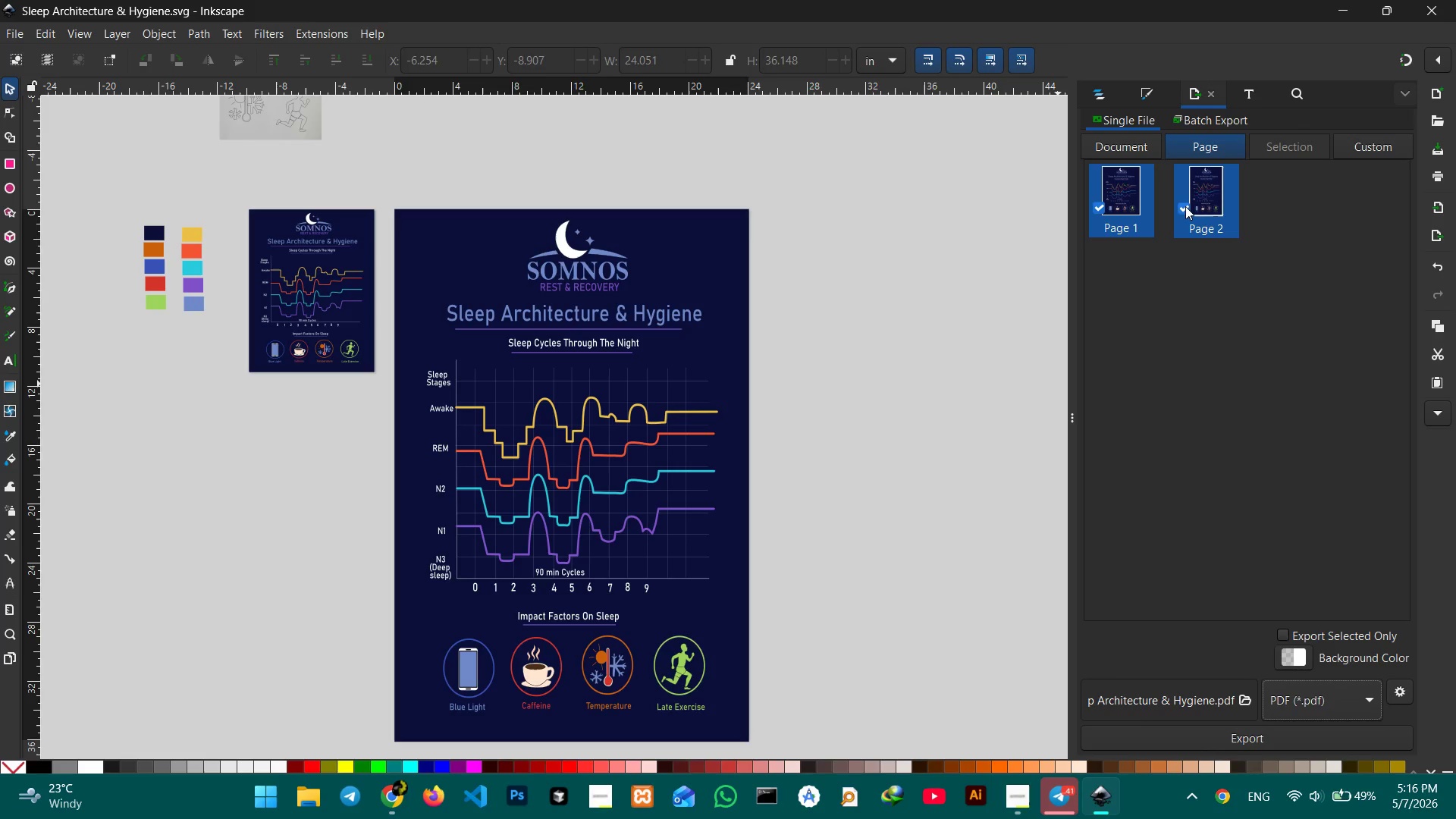 
left_click([1185, 206])
 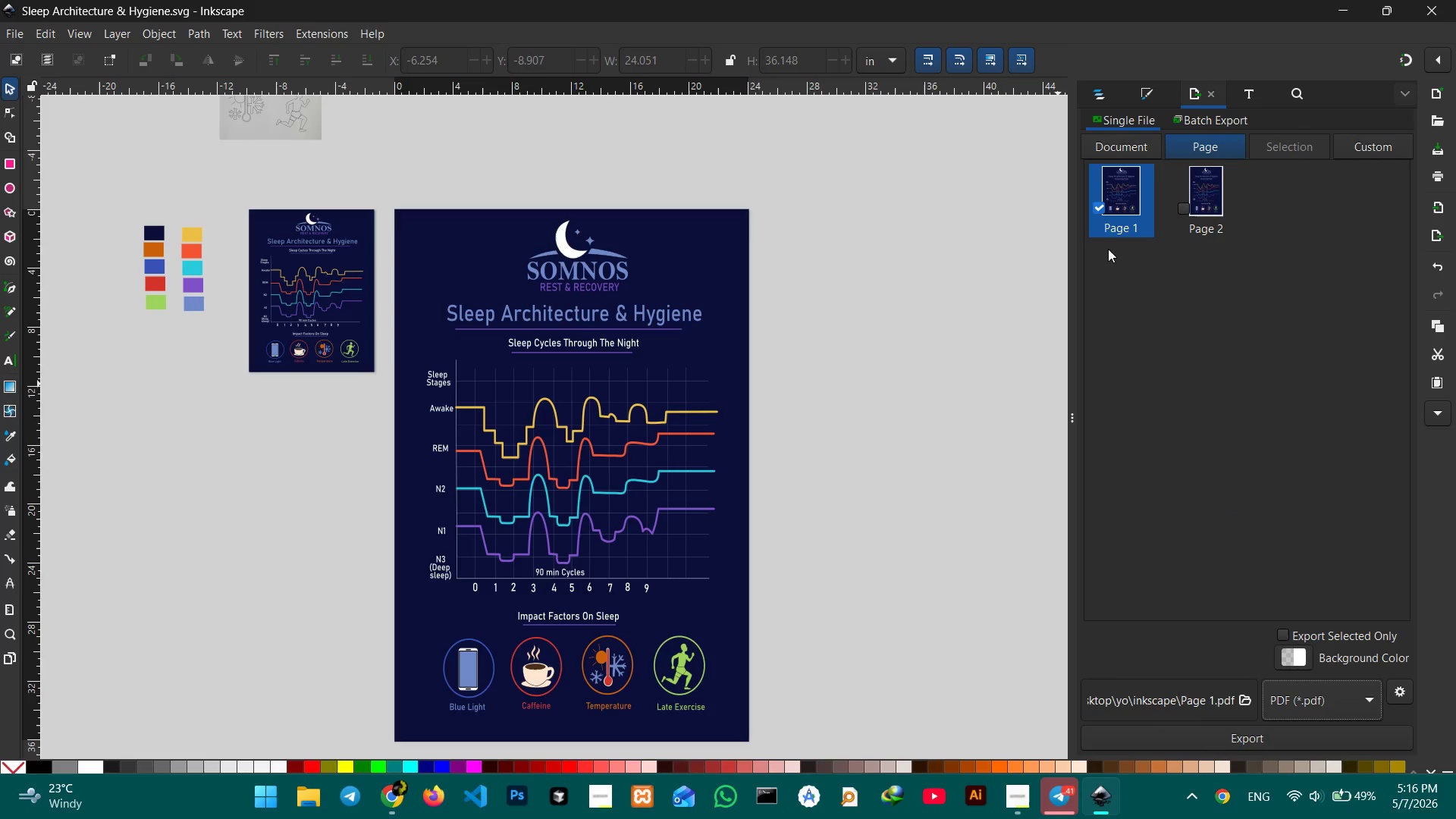 
double_click([1125, 232])
 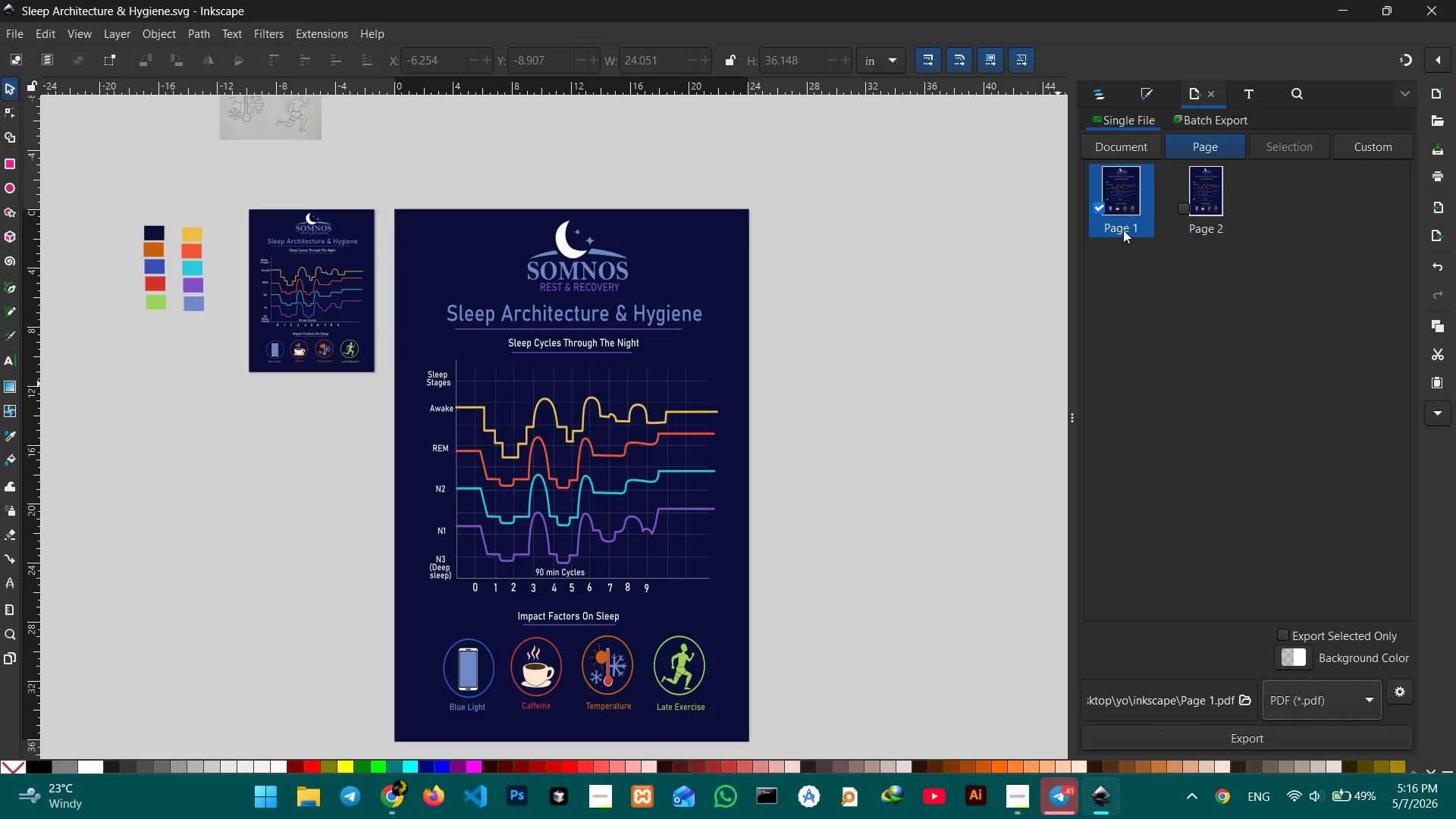 
triple_click([1123, 230])
 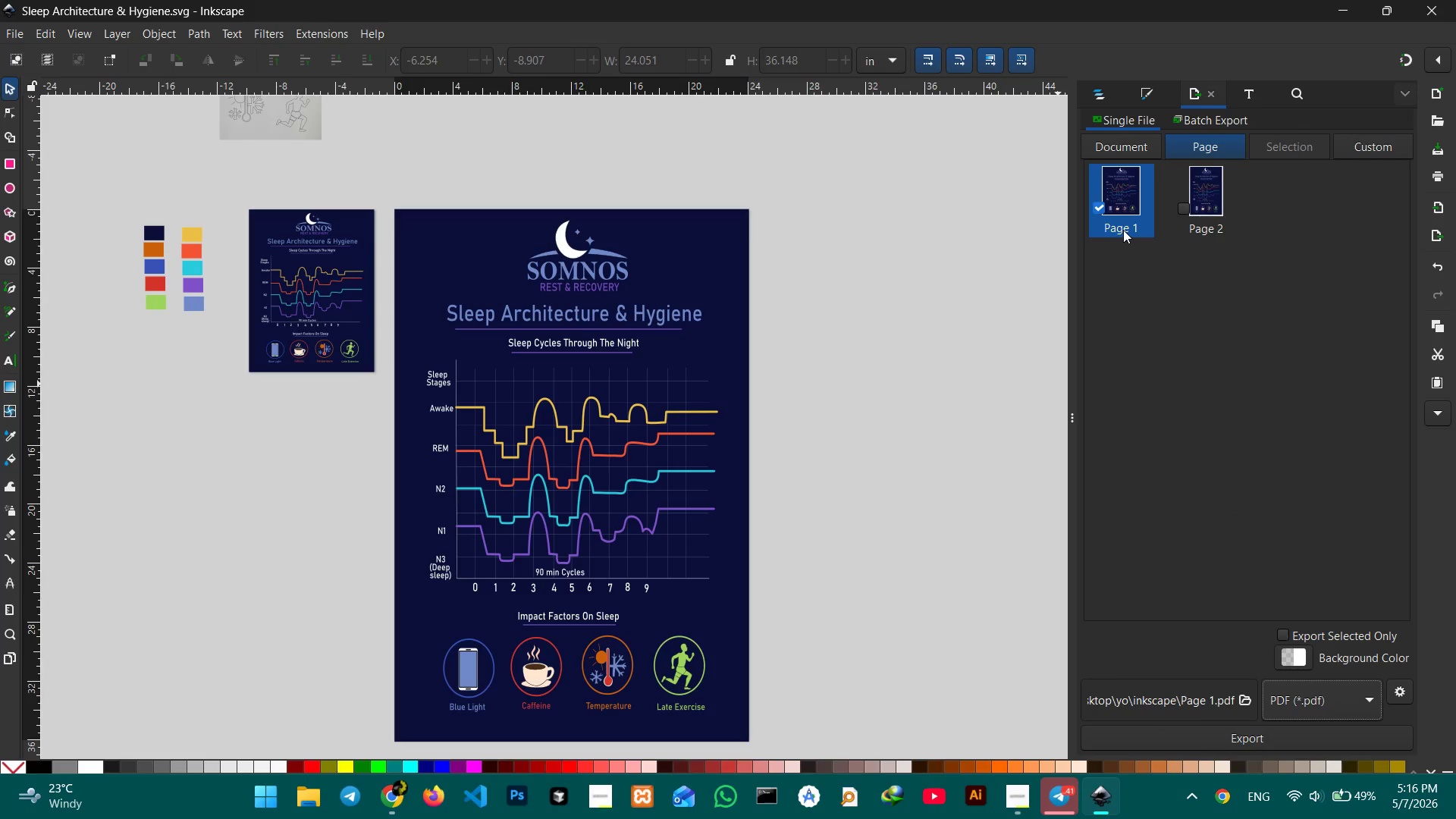 
triple_click([1123, 230])
 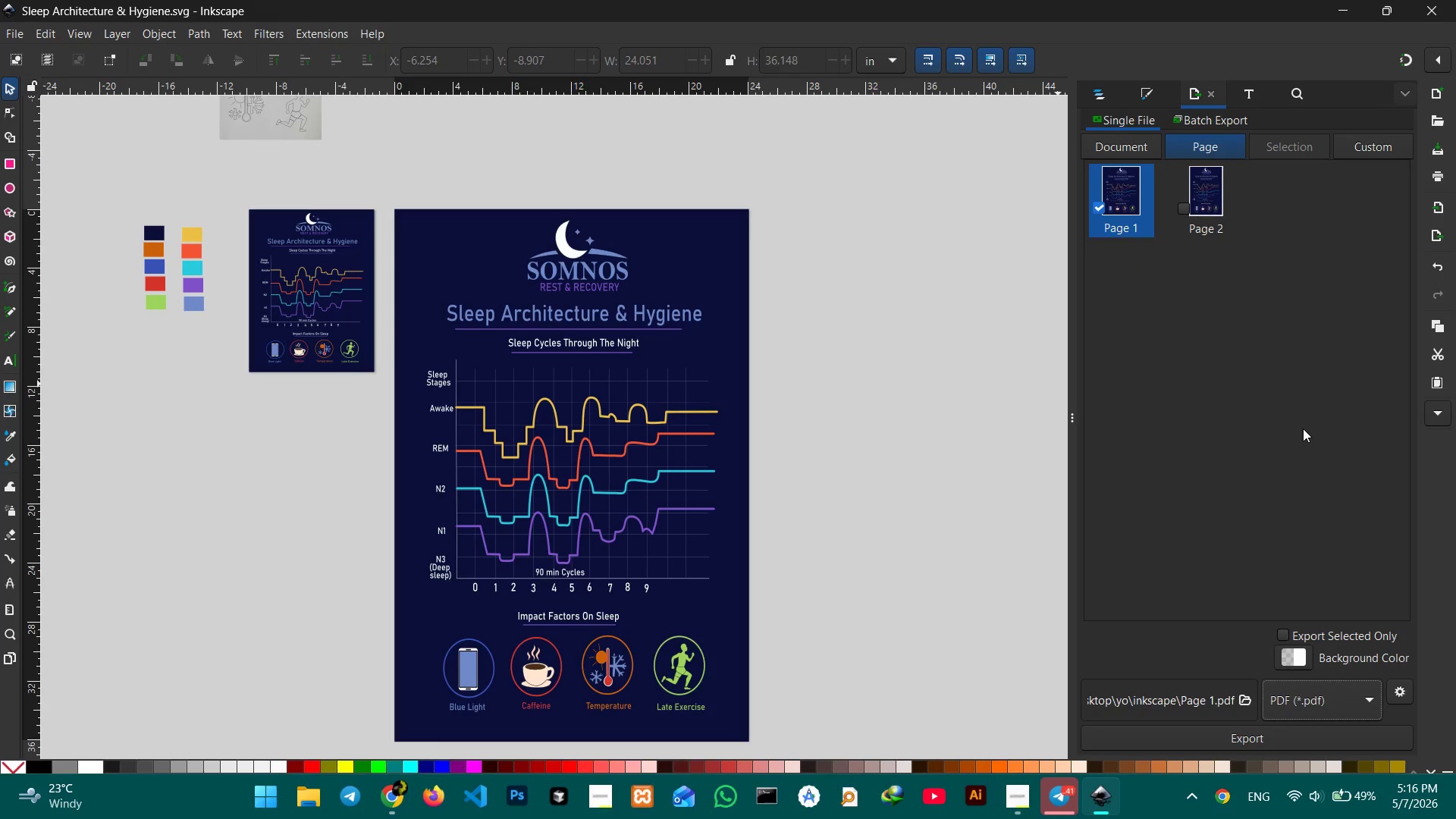 
scroll: coordinate [1302, 429], scroll_direction: down, amount: 1.0
 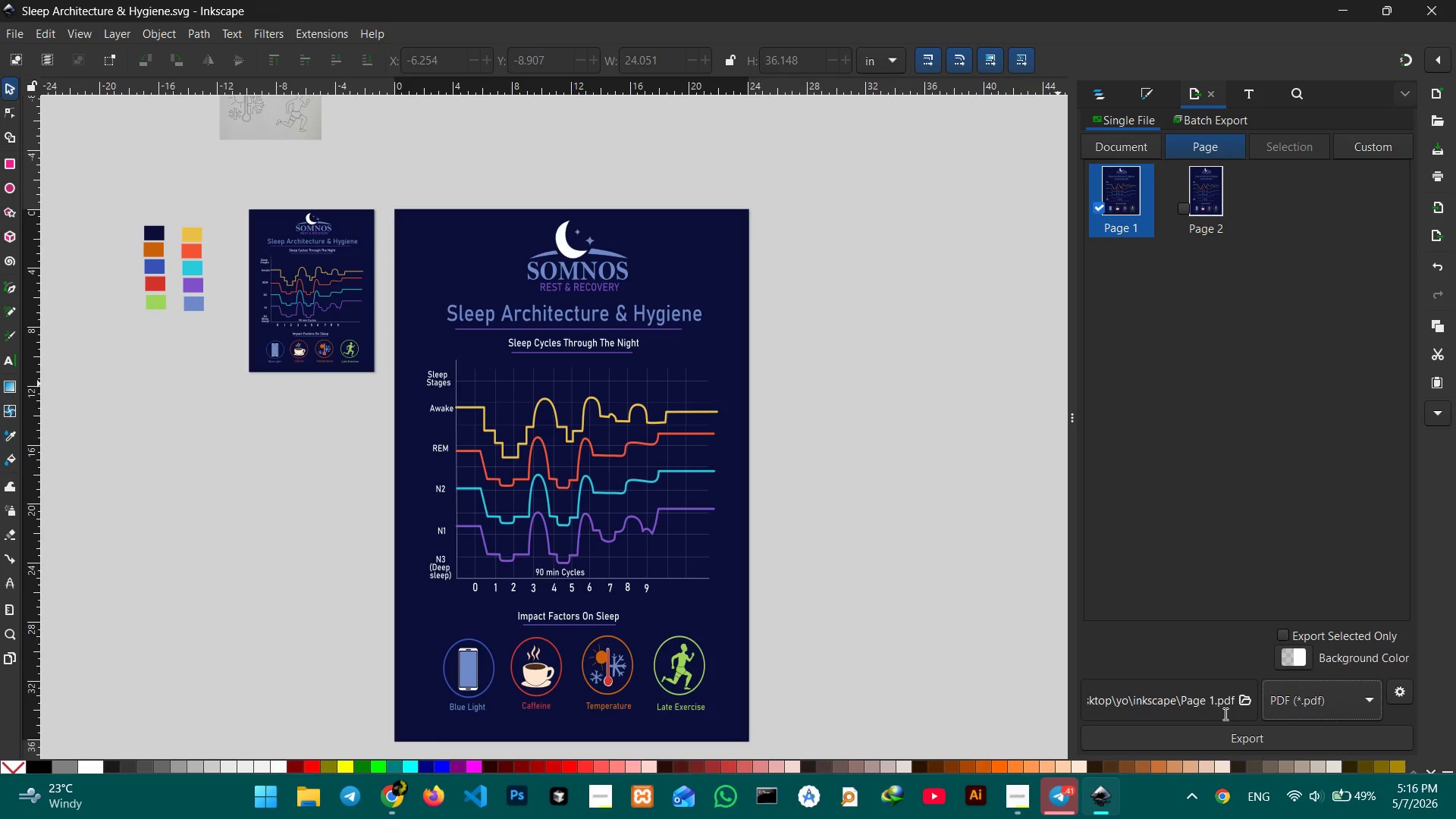 
left_click_drag(start_coordinate=[1213, 701], to_coordinate=[1180, 700])
 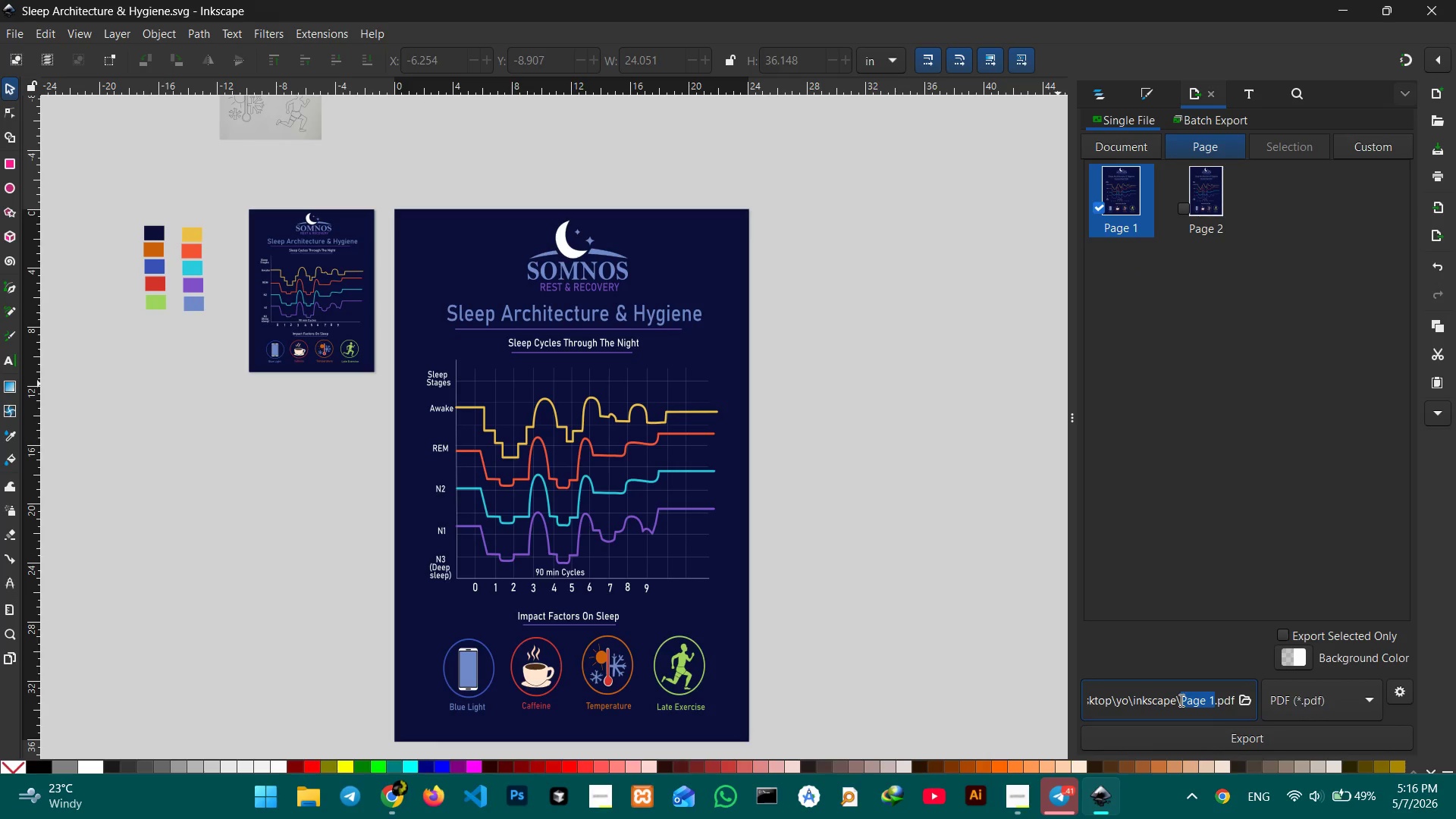 
key(Control+V)
 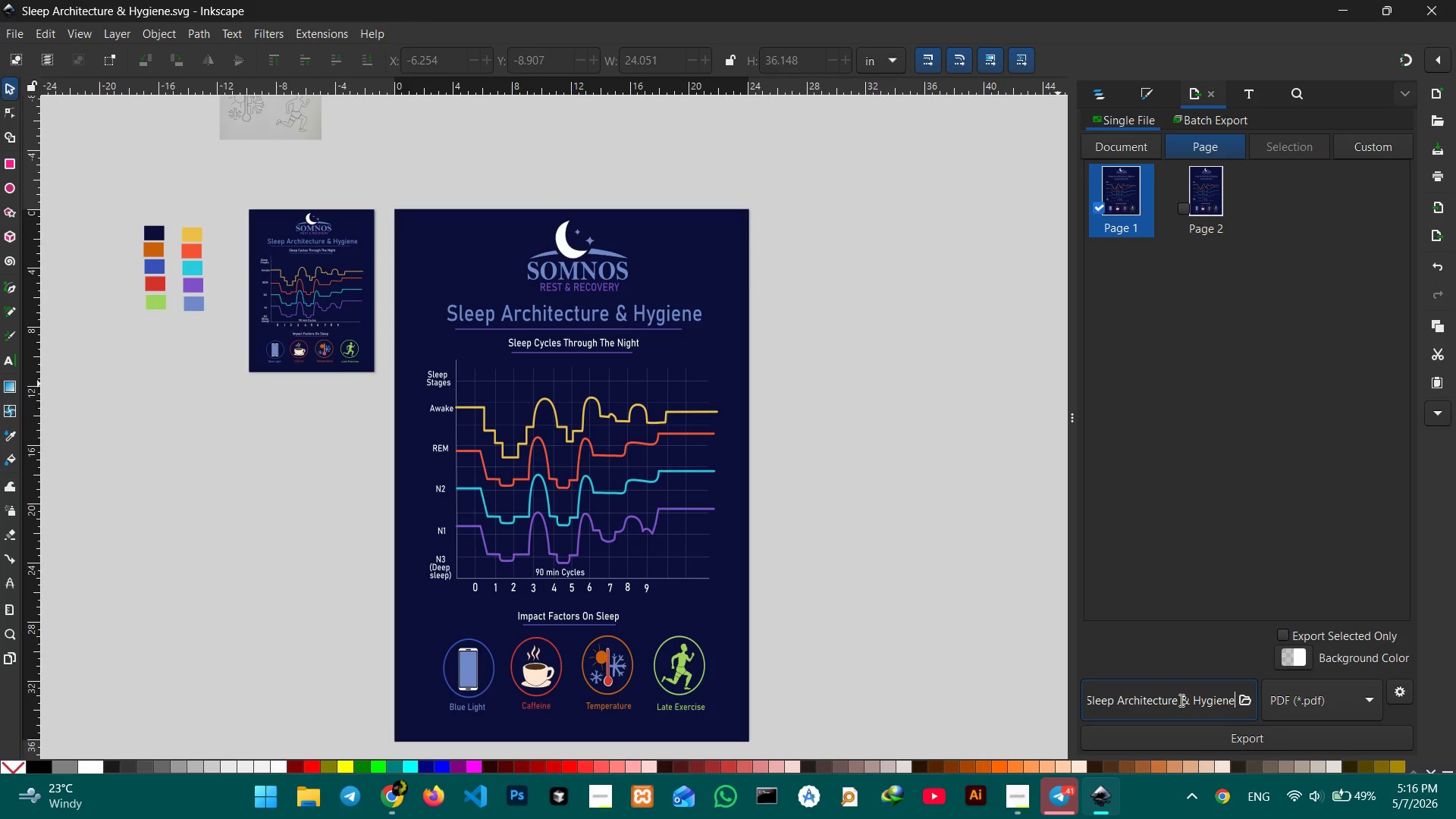 
key(Control+Z)
 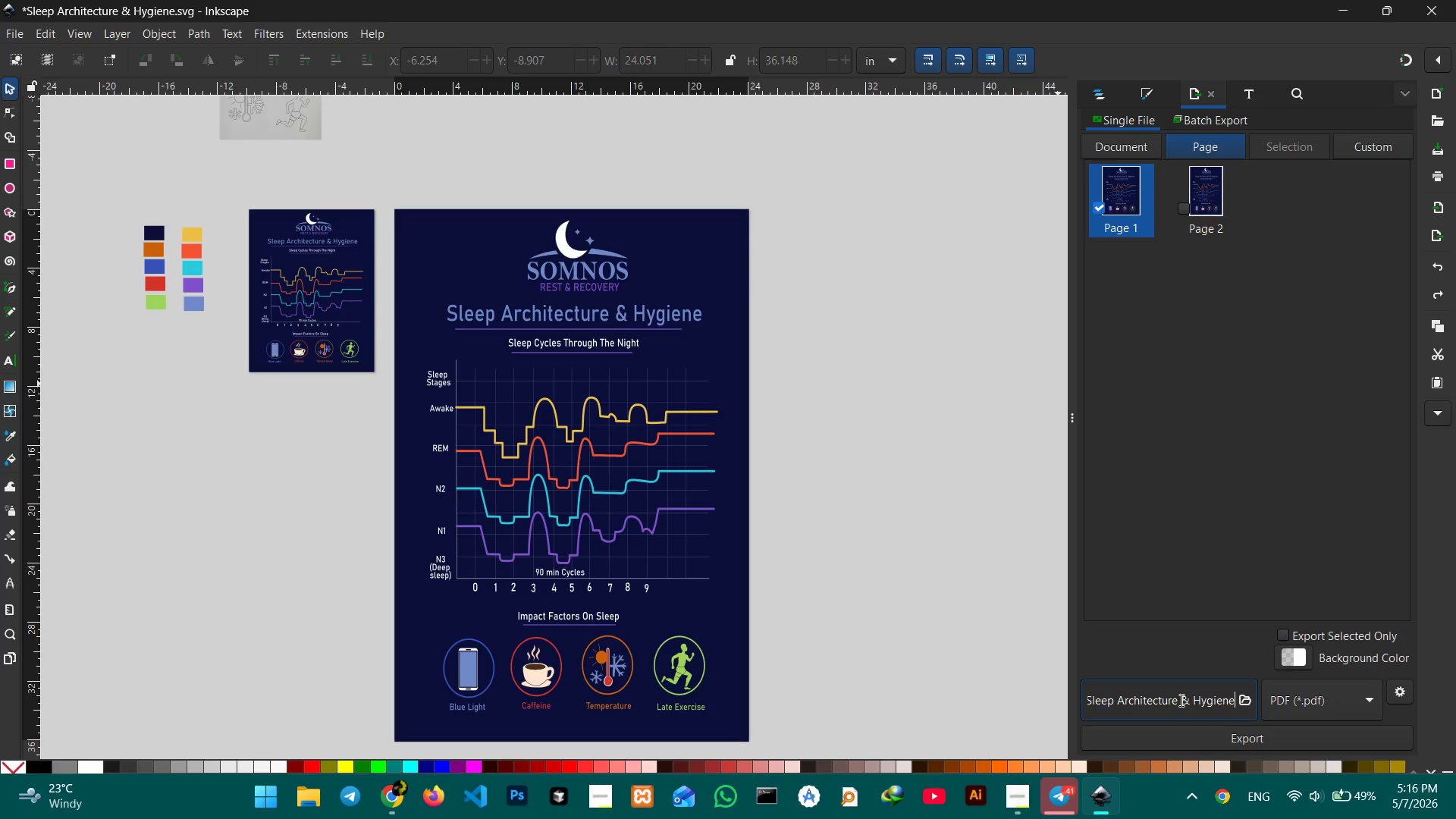 
key(Control+Z)
 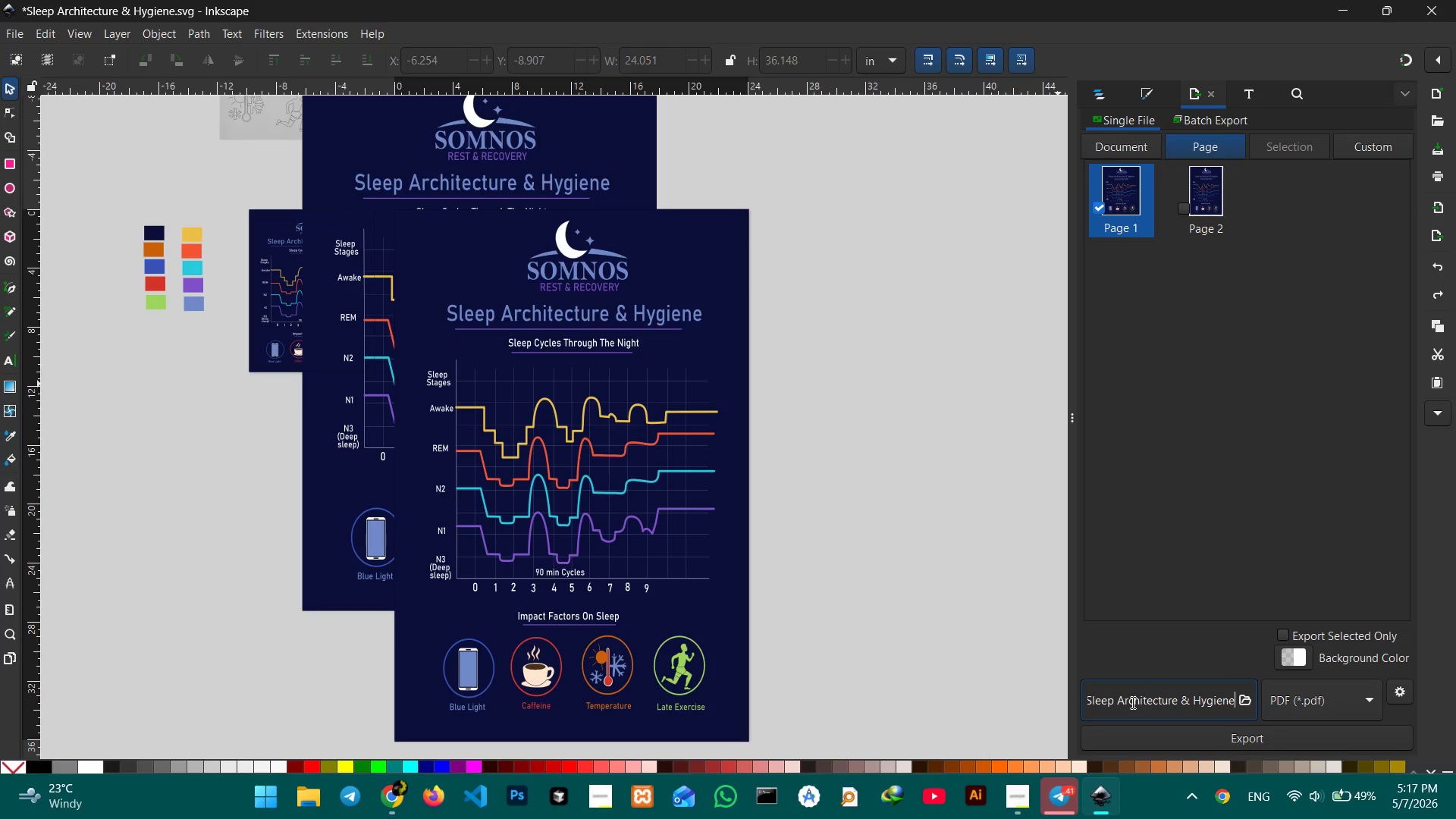 
double_click([1095, 695])
 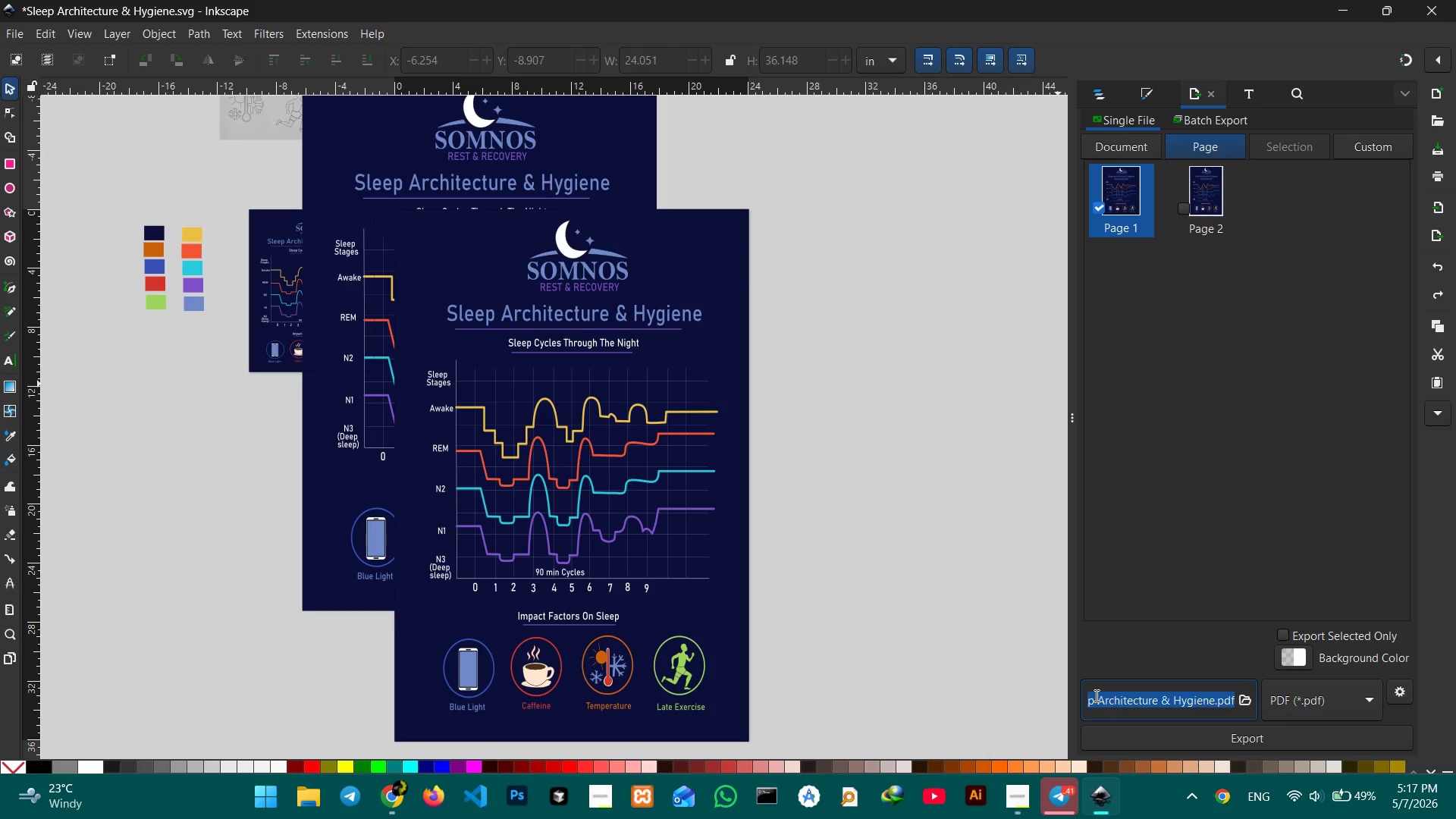 
triple_click([1095, 695])
 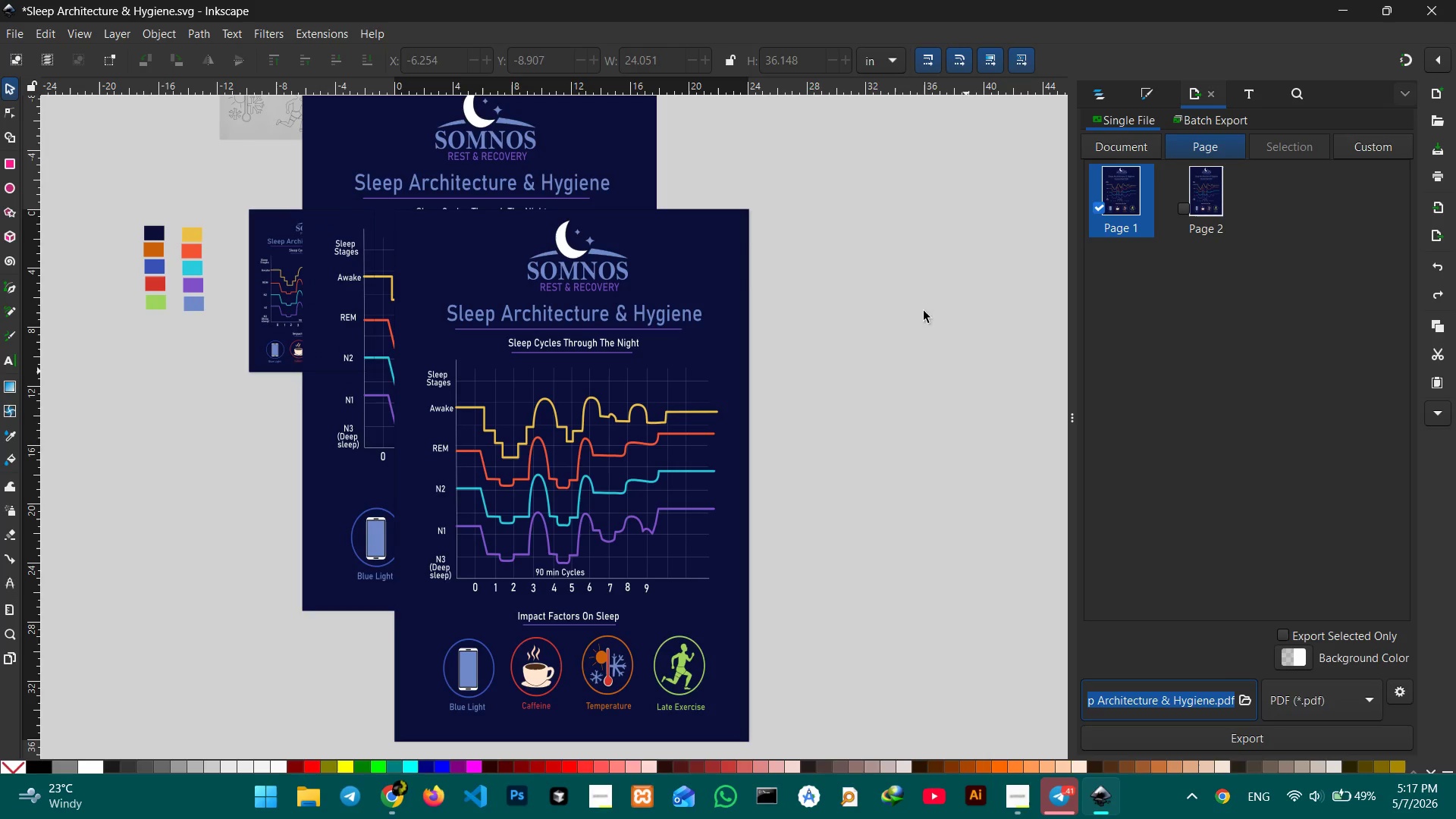 
left_click([812, 169])
 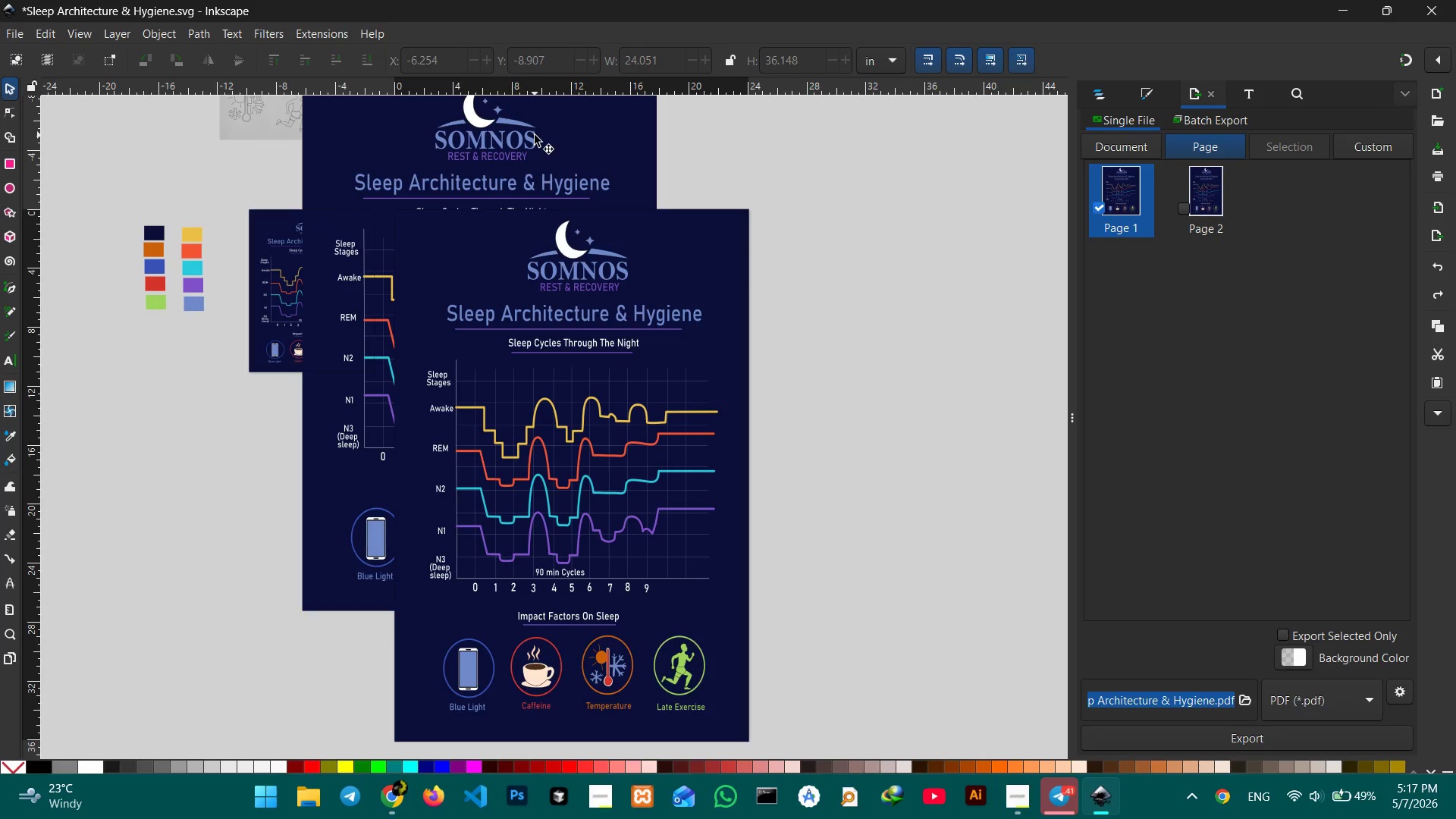 
double_click([535, 135])
 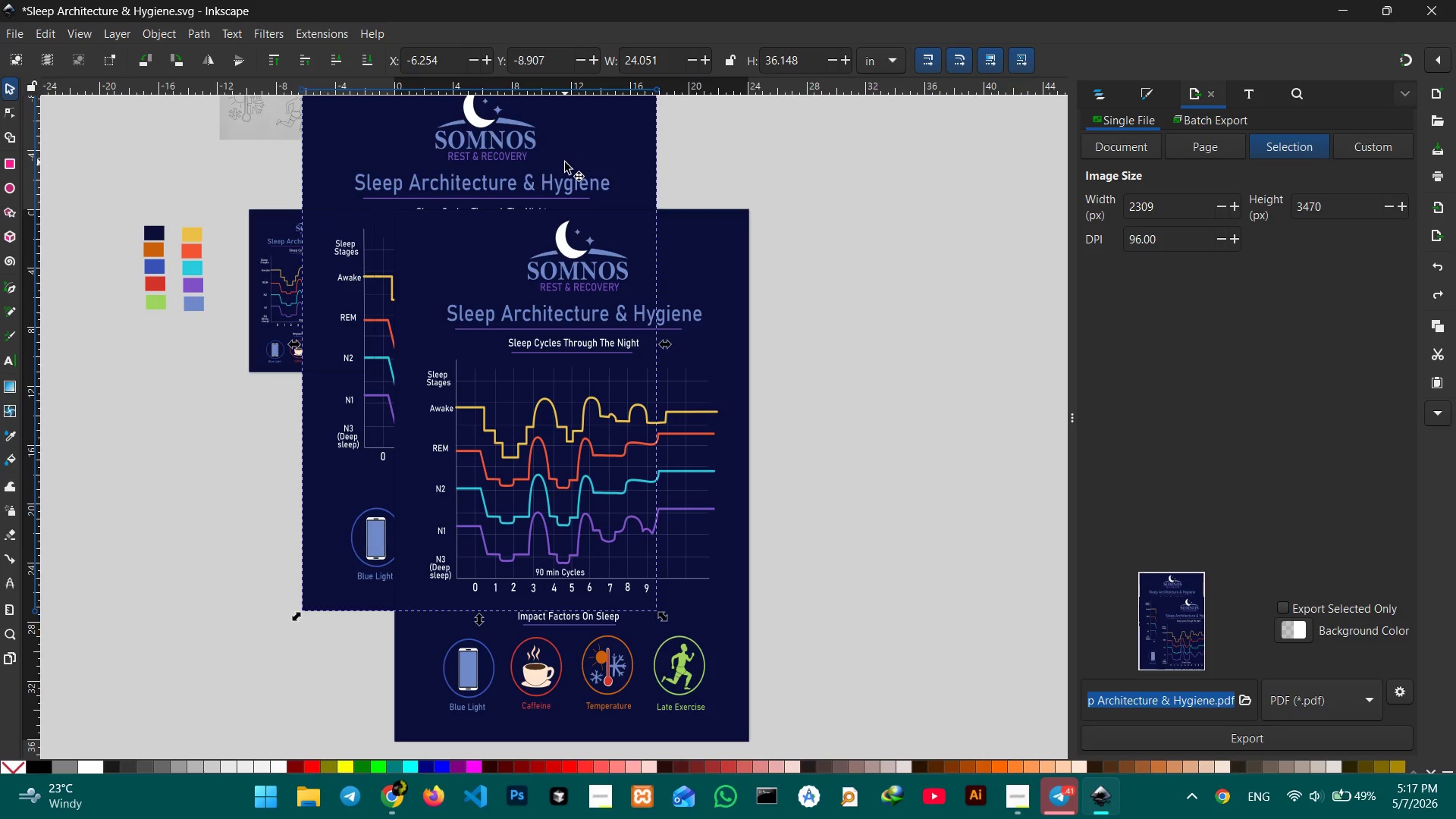 
key(Backspace)
 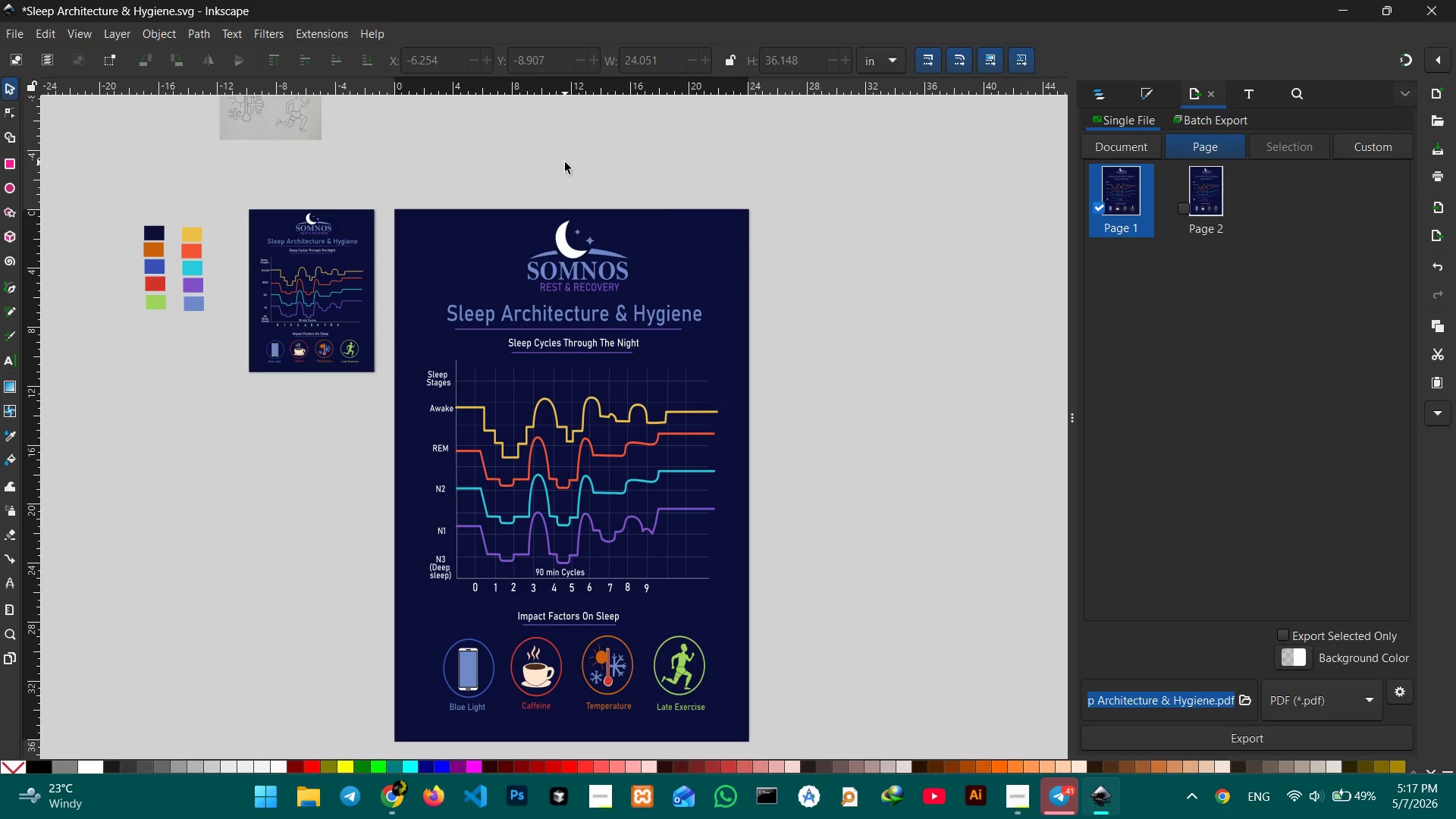 
left_click([565, 162])
 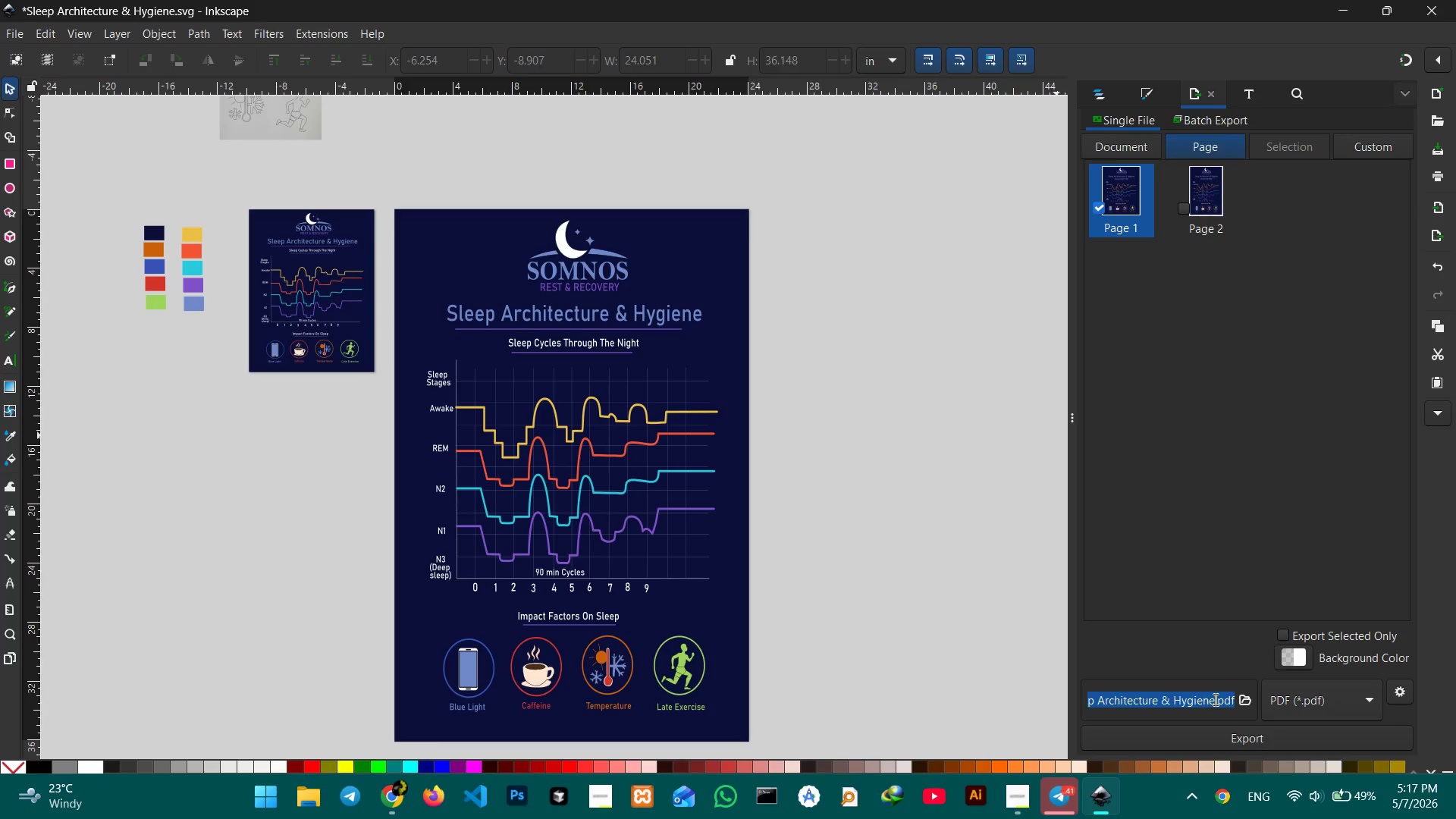 
left_click([1214, 699])
 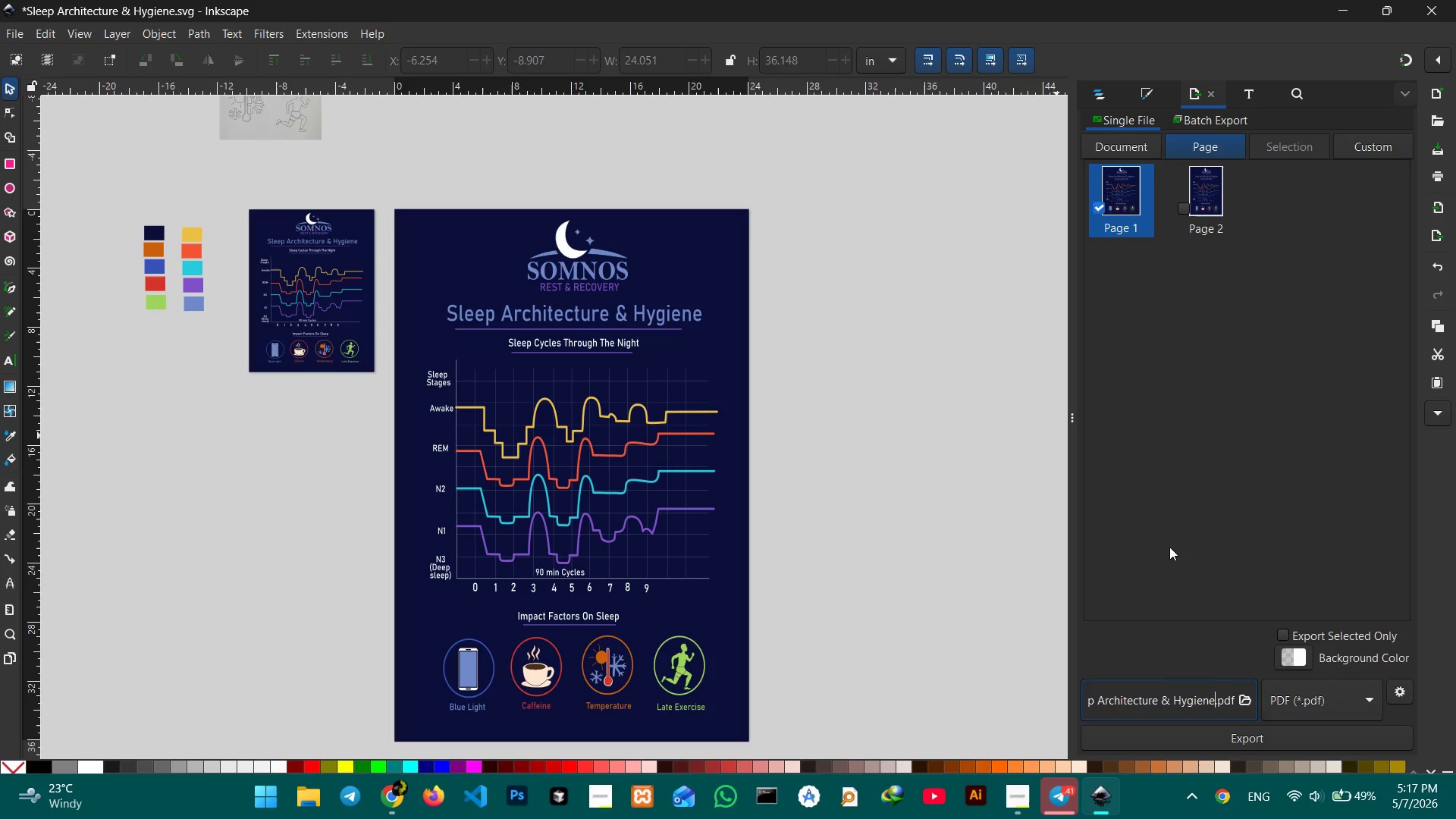 
left_click([1211, 522])
 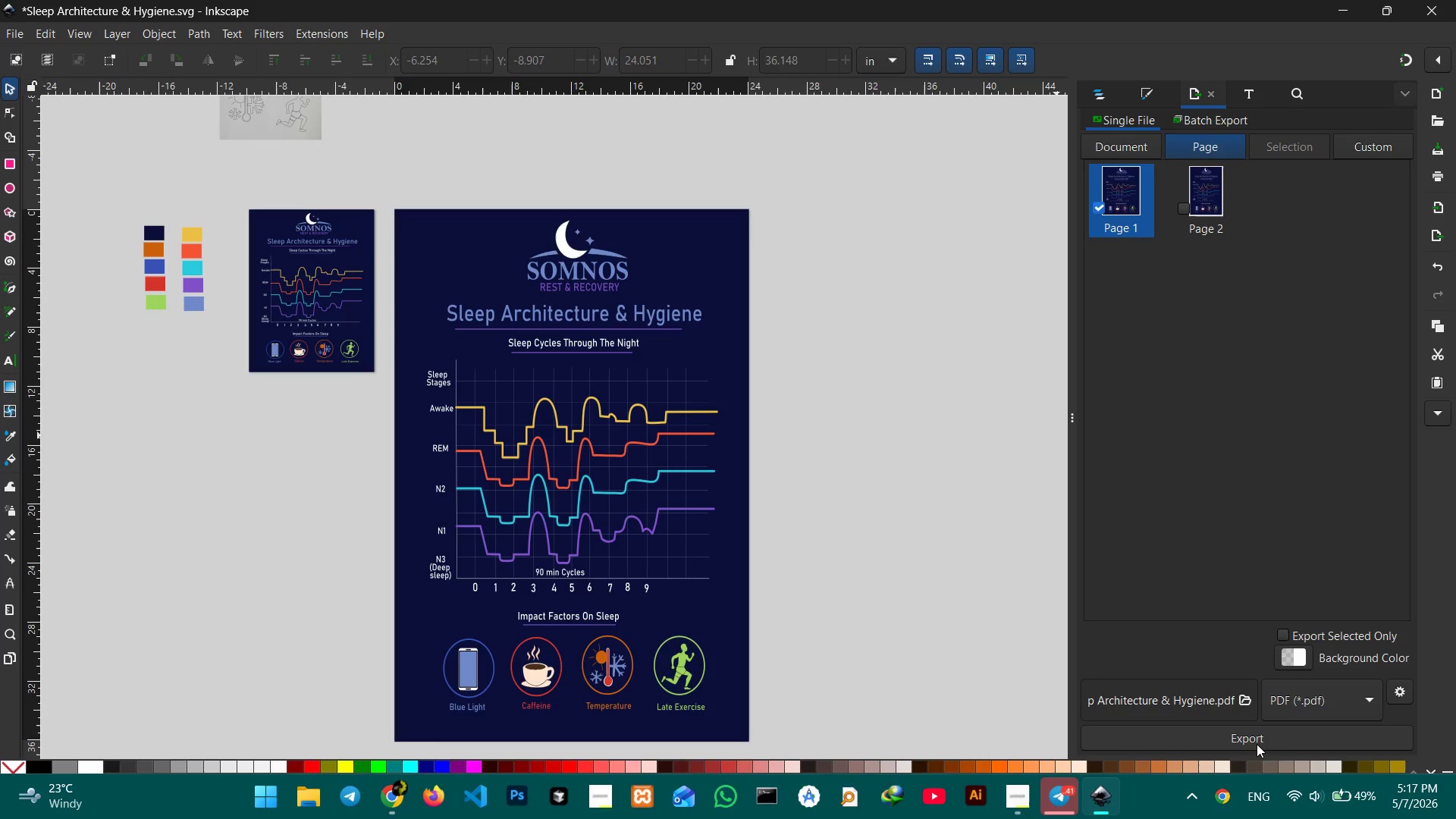 
wait(5.11)
 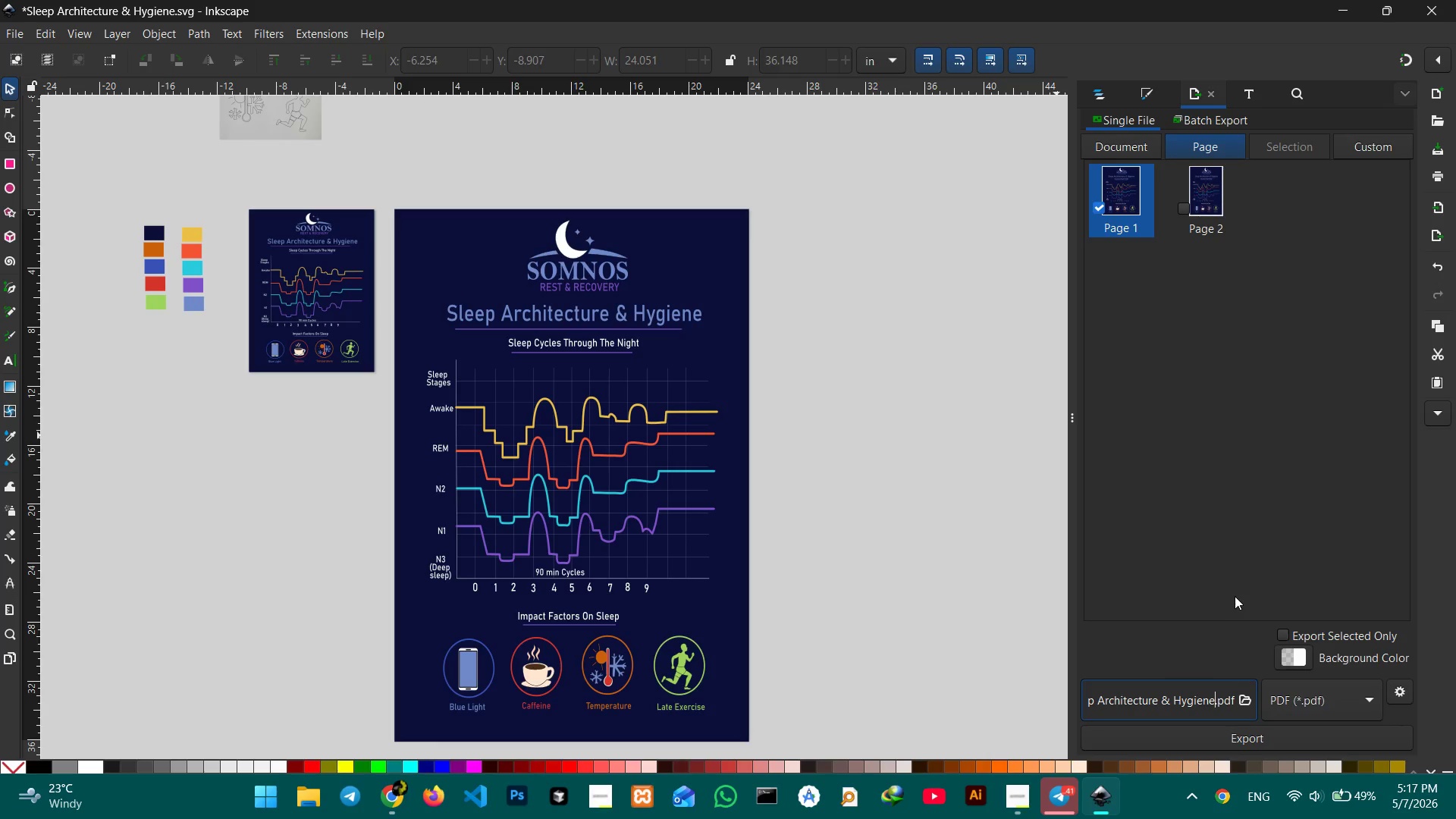 
left_click([1207, 194])
 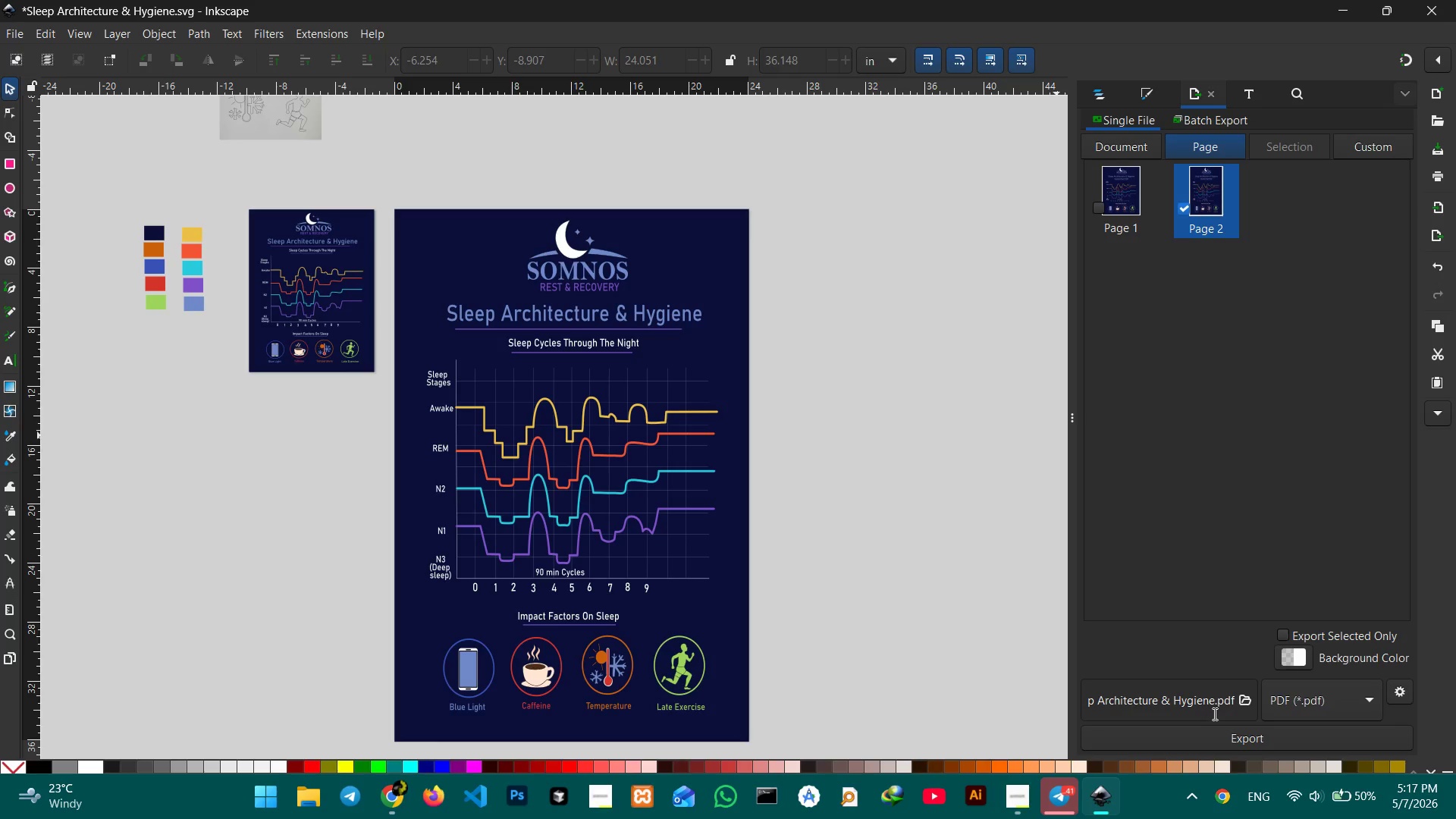 
left_click([1214, 705])
 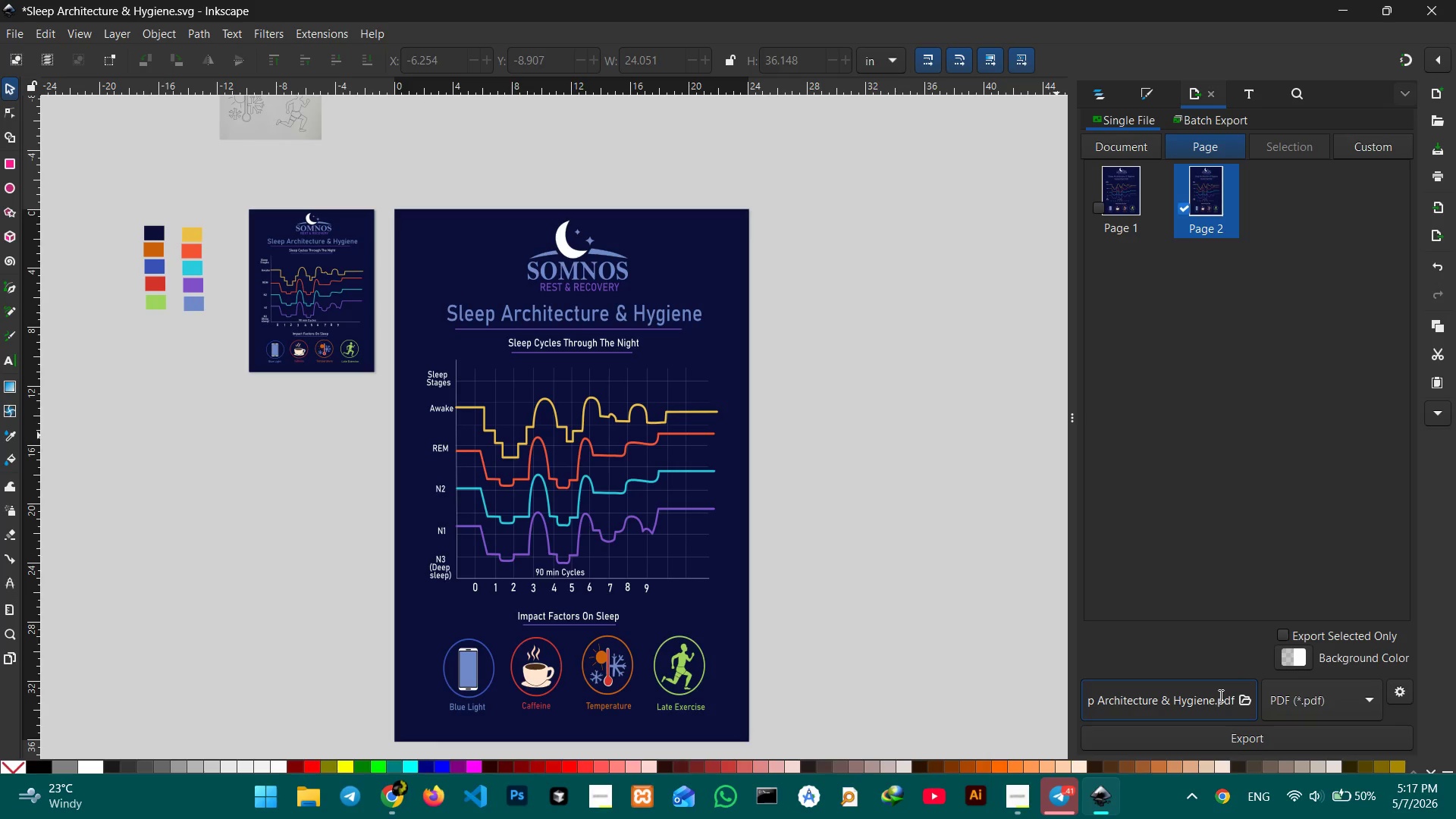 
type( poster )
 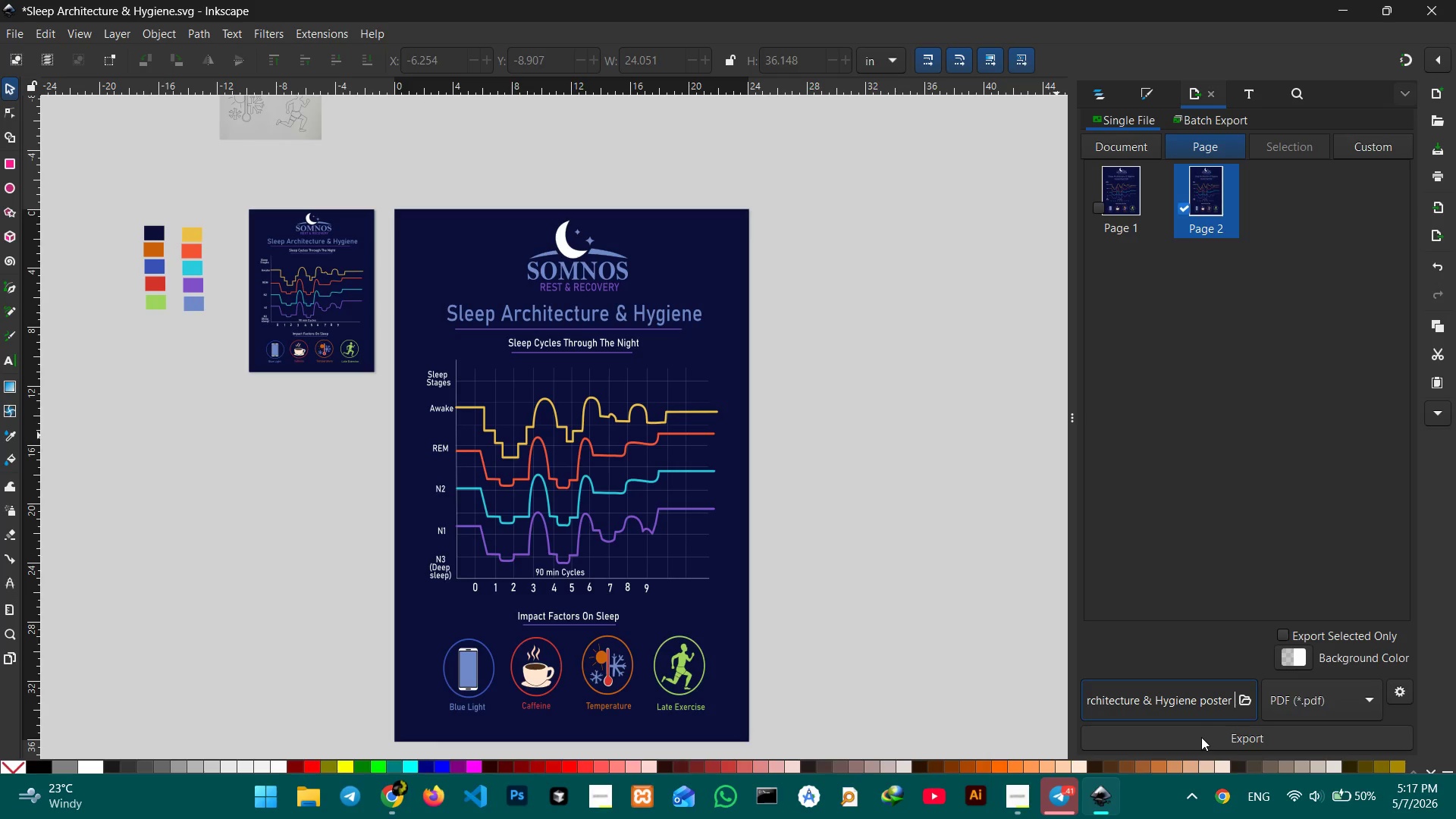 
left_click([1201, 737])
 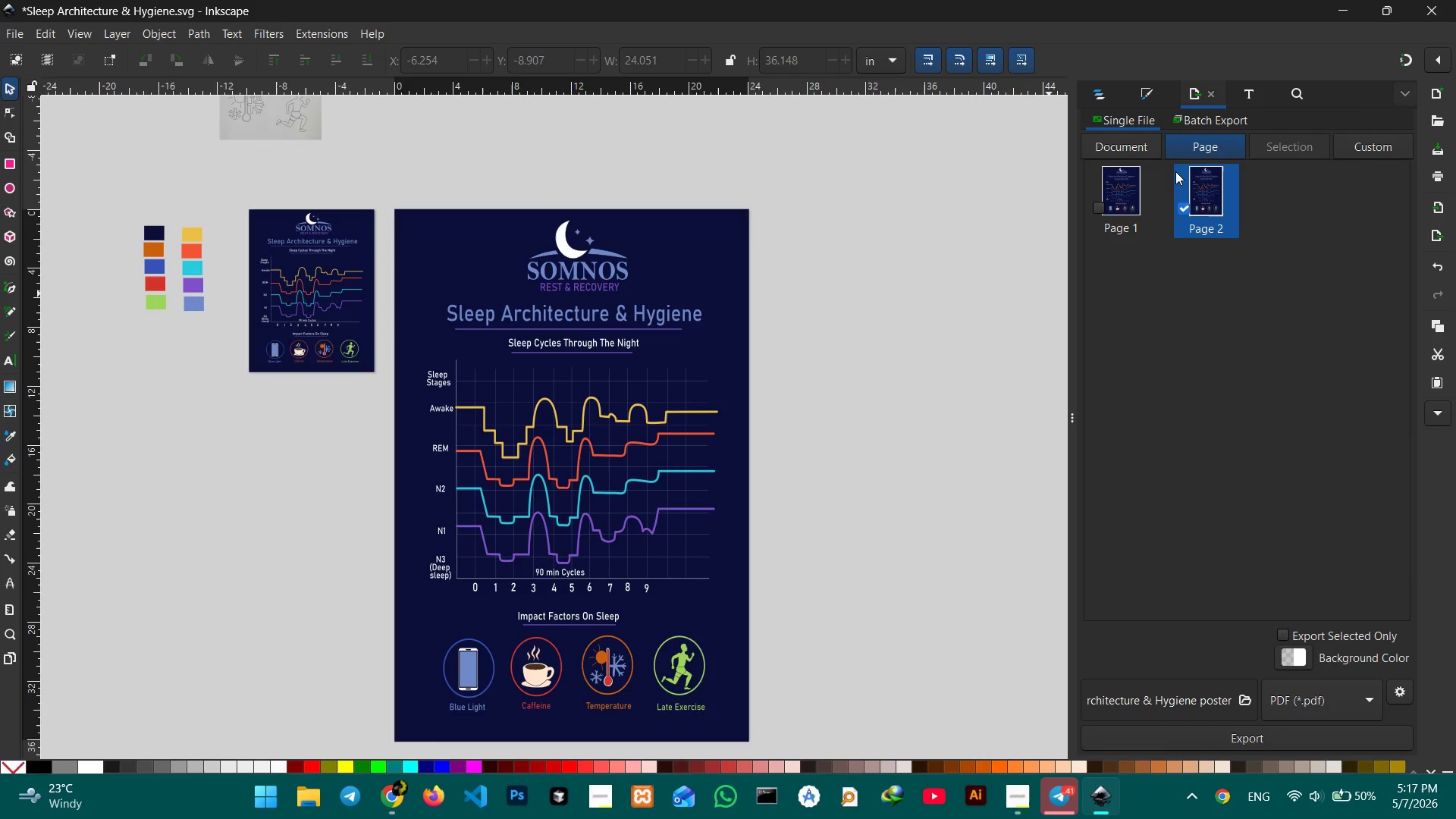 
left_click([1101, 99])
 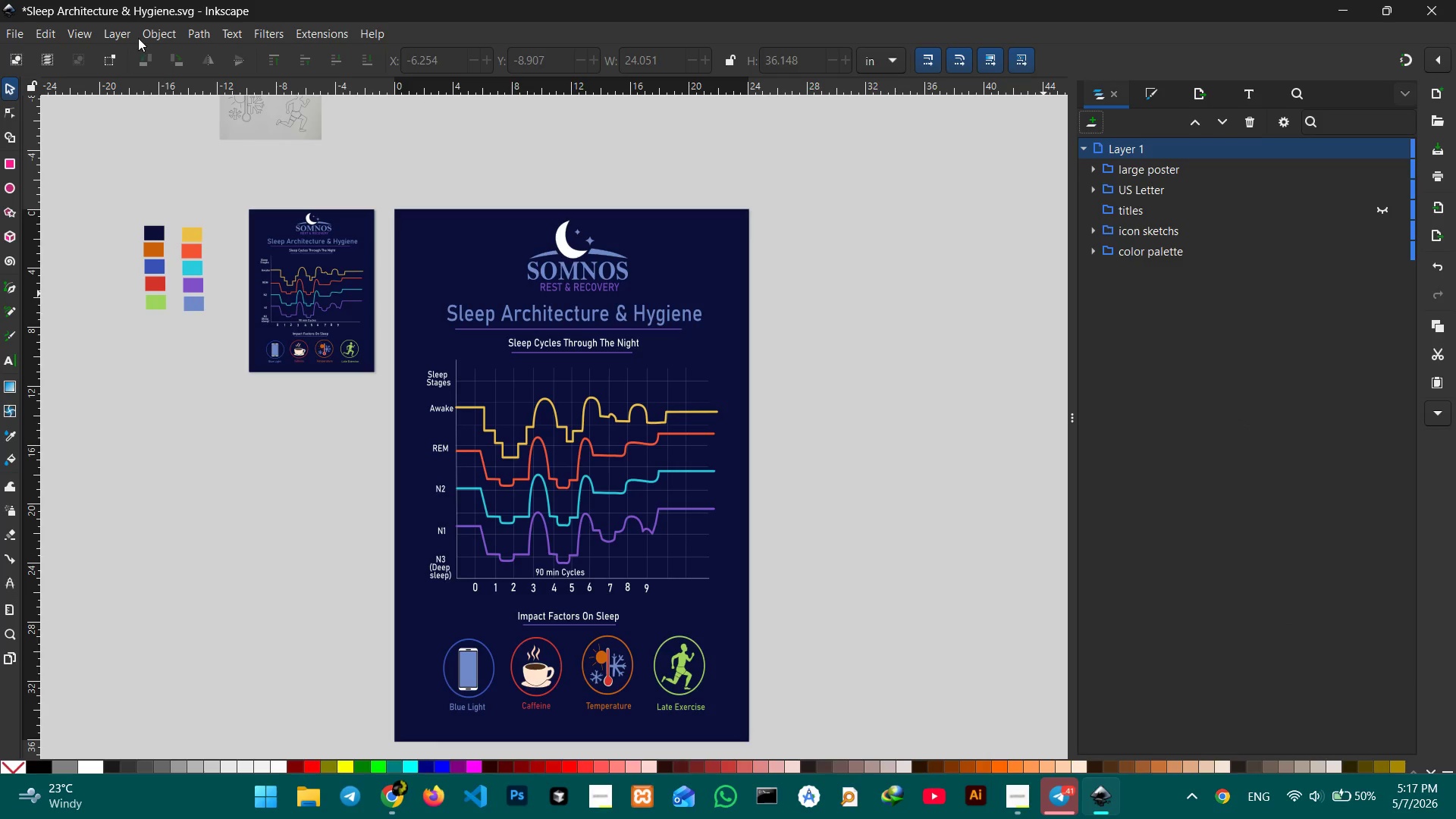 
left_click([146, 34])
 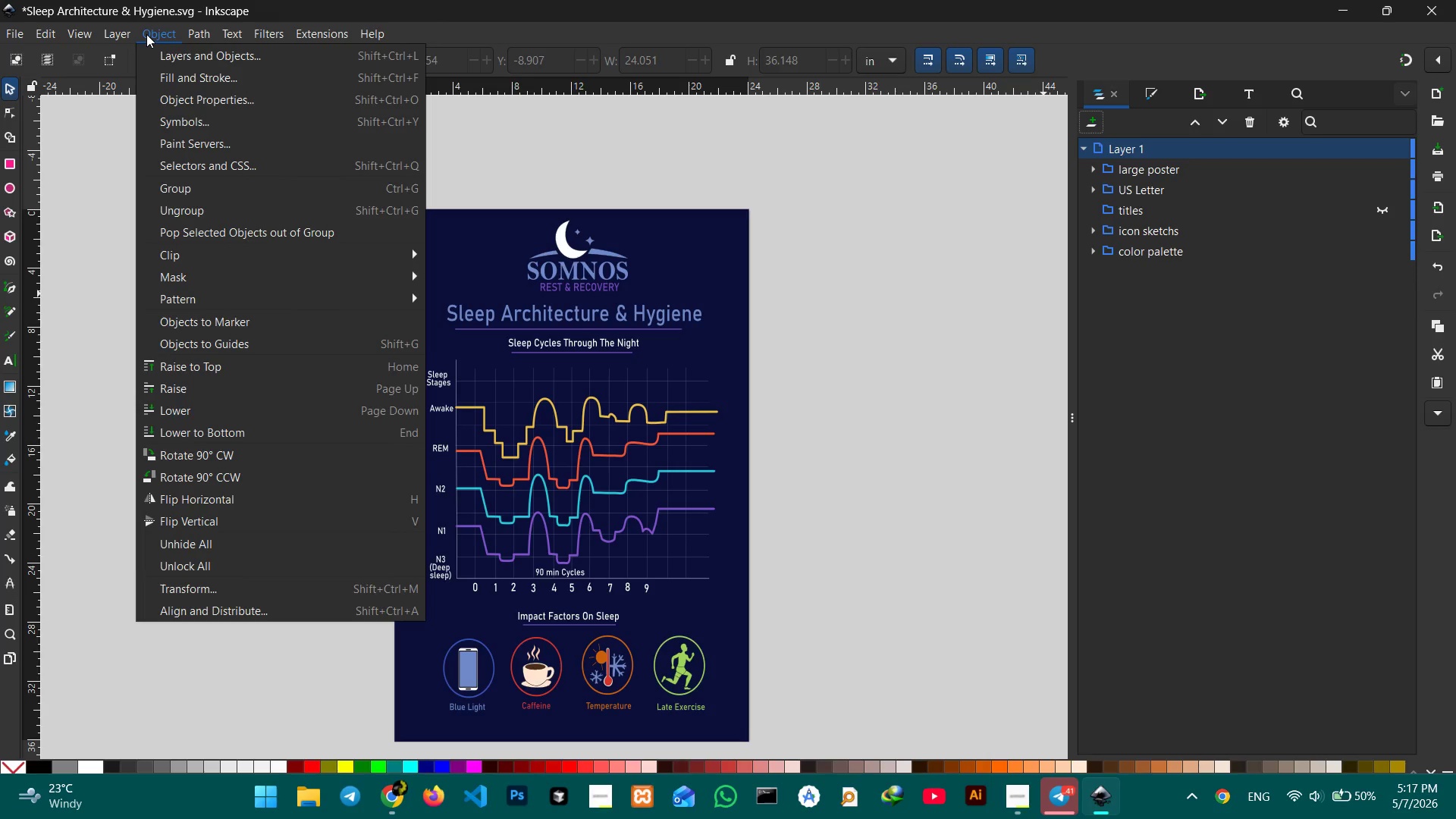 